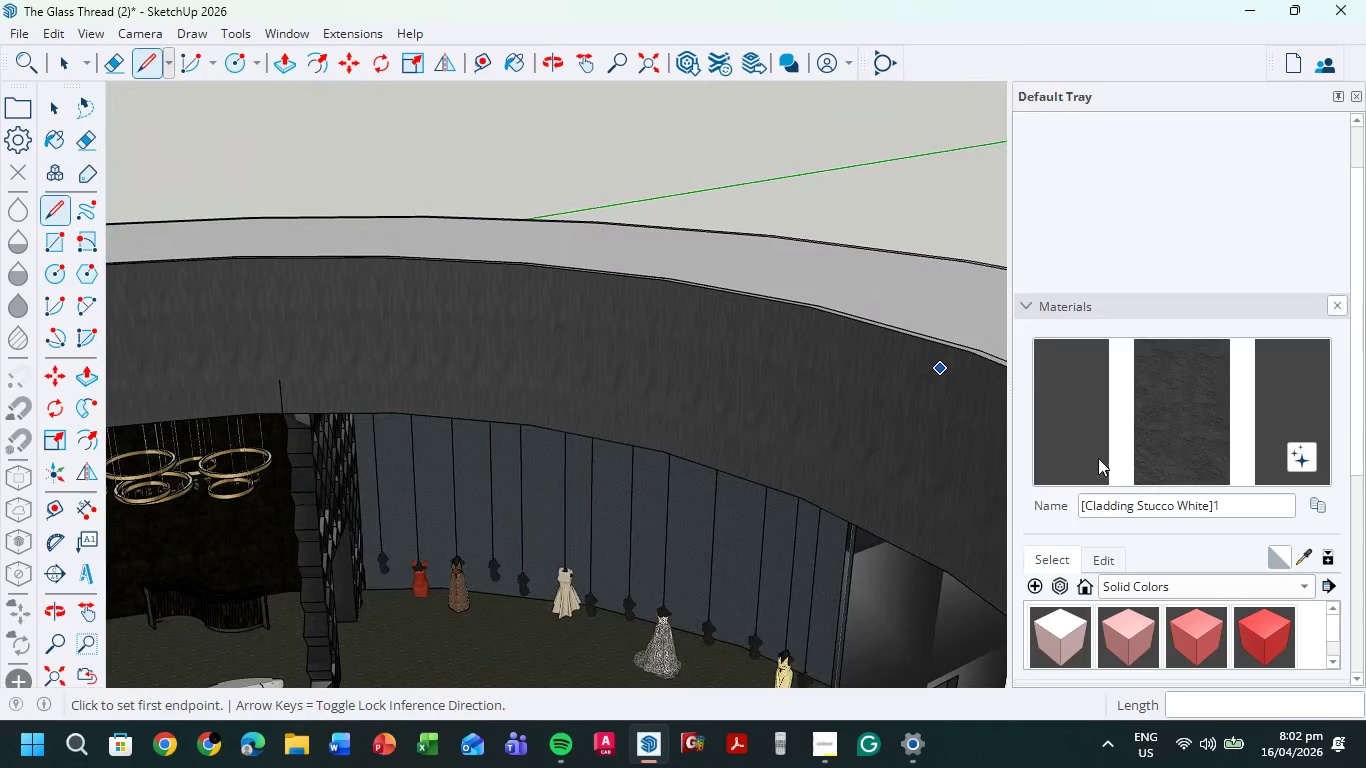 
left_click([1019, 301])
 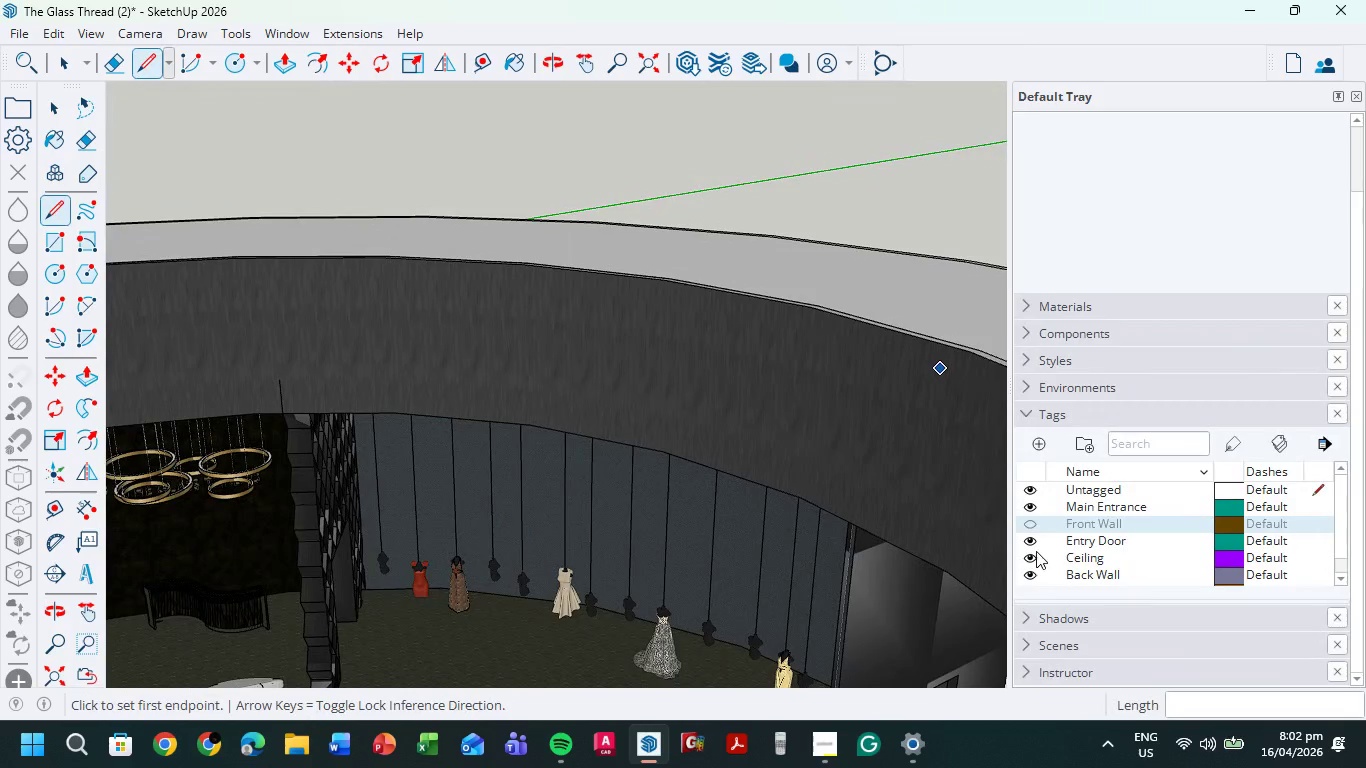 
left_click([1031, 573])
 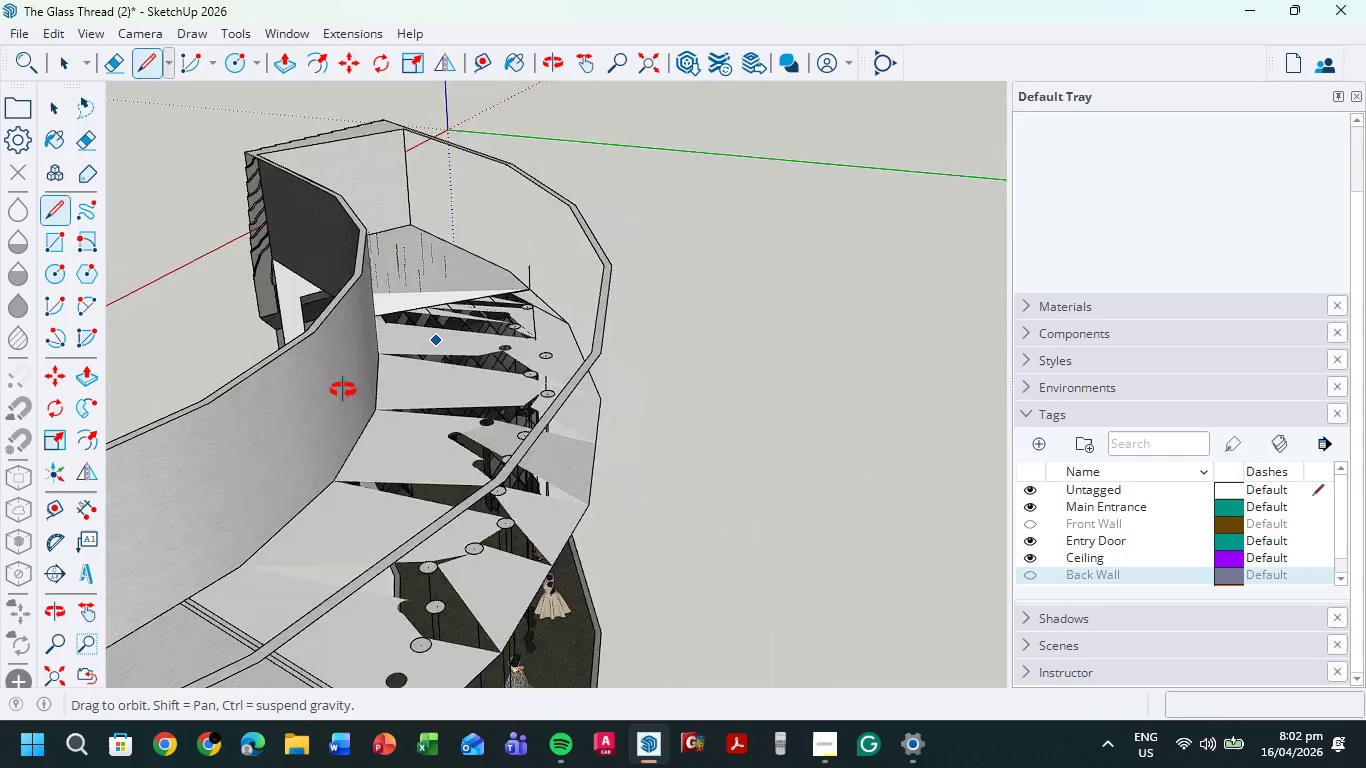 
scroll: coordinate [365, 382], scroll_direction: up, amount: 11.0
 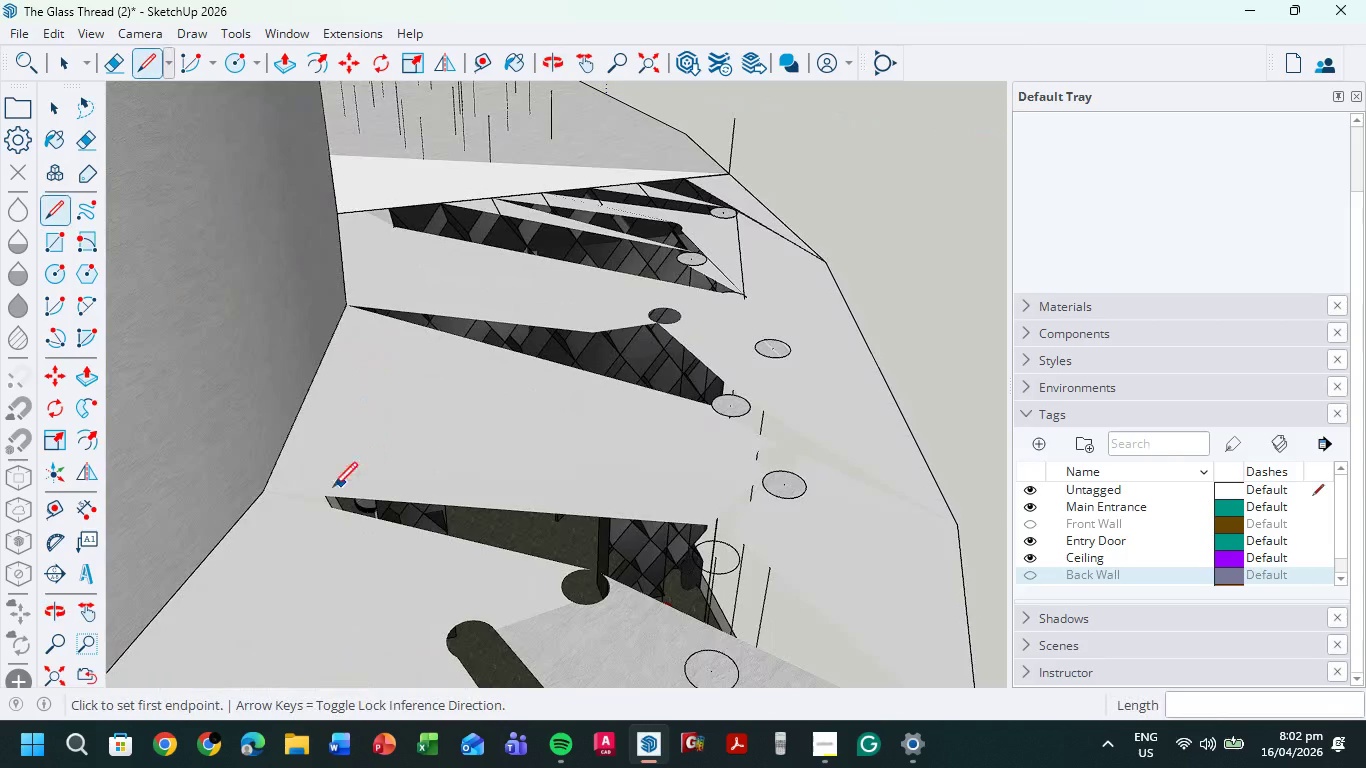 
mouse_move([350, 486])
 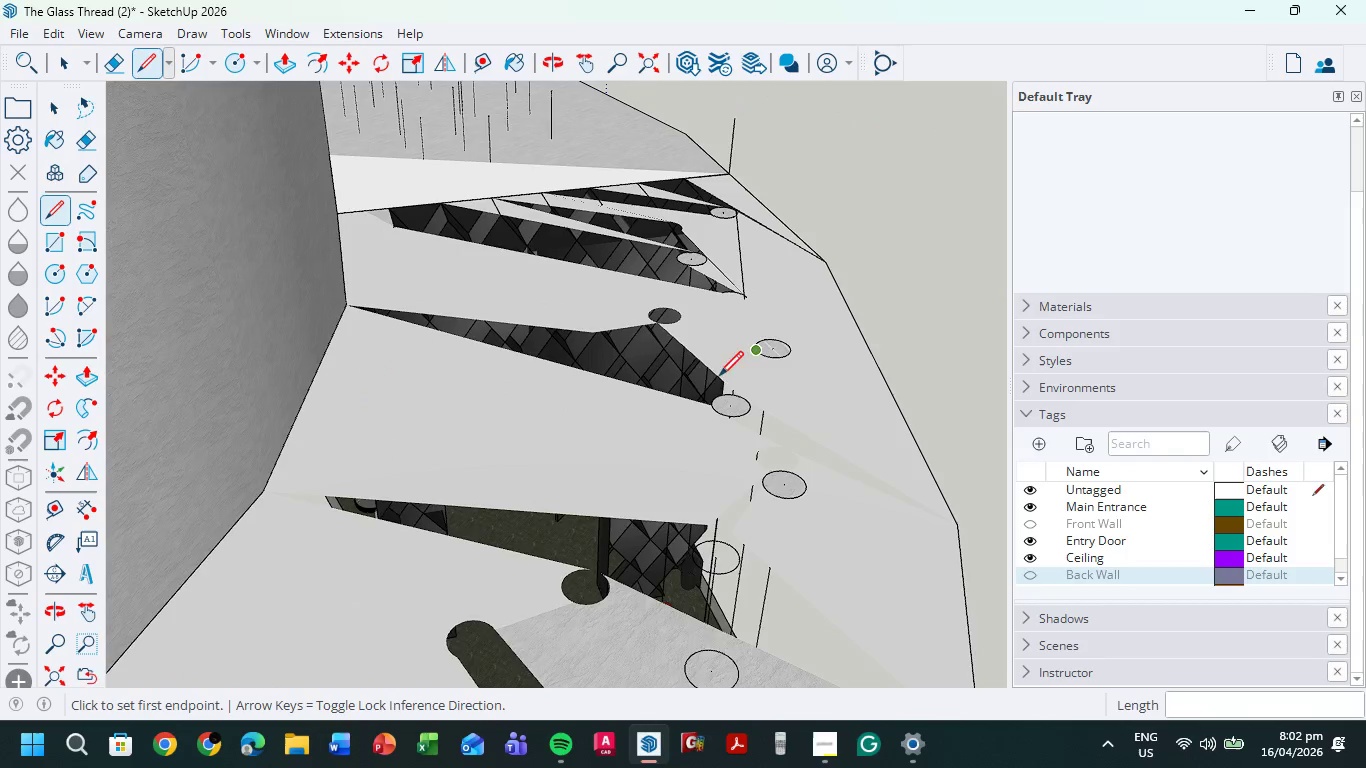 
scroll: coordinate [699, 386], scroll_direction: up, amount: 6.0
 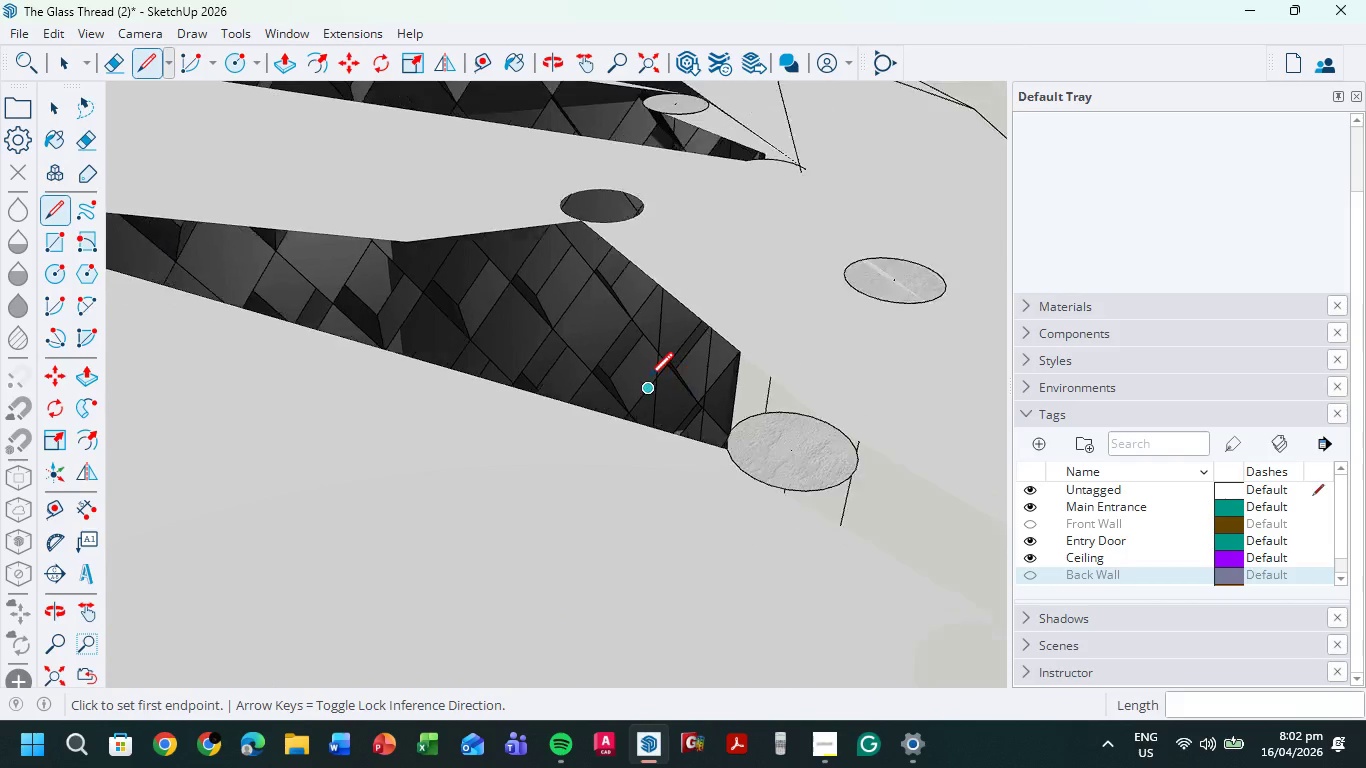 
scroll: coordinate [646, 381], scroll_direction: down, amount: 7.0
 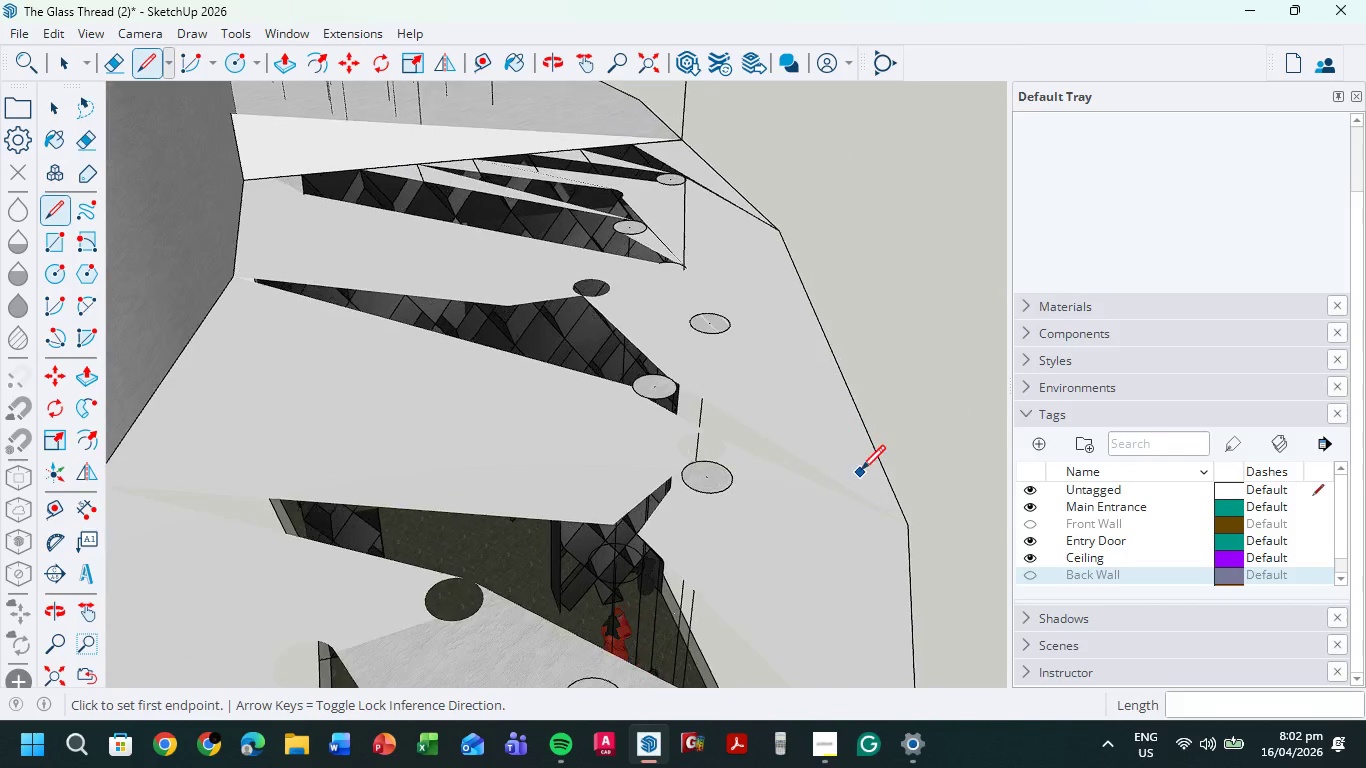 
scroll: coordinate [861, 472], scroll_direction: up, amount: 4.0
 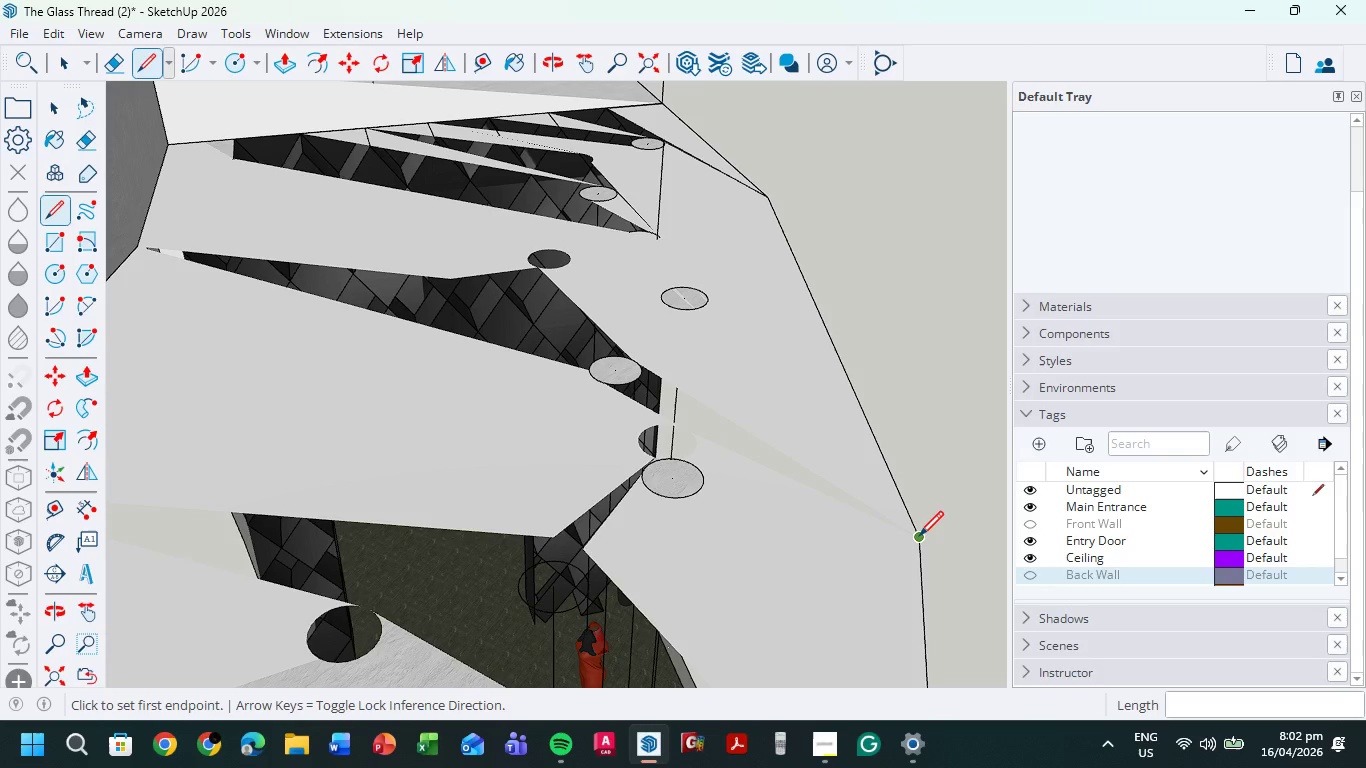 
left_click([919, 538])
 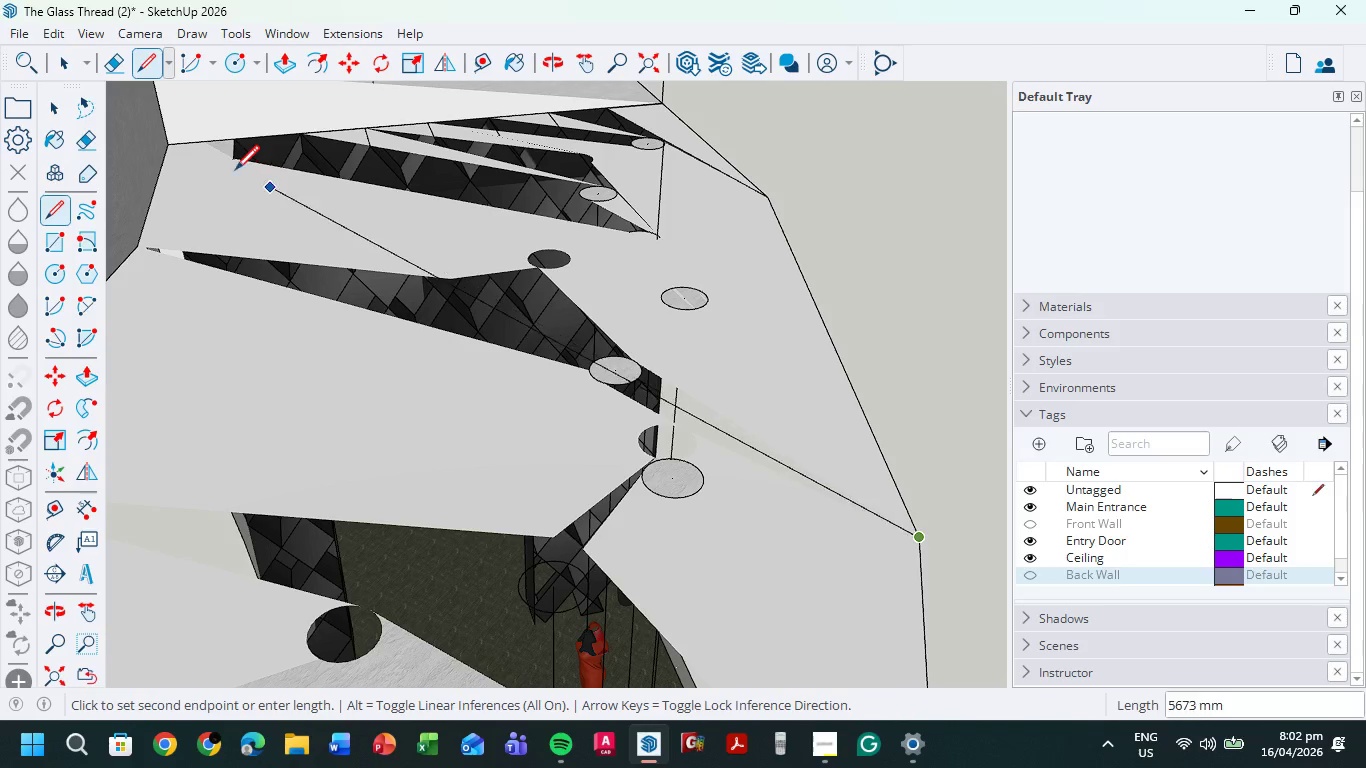 
left_click([164, 146])
 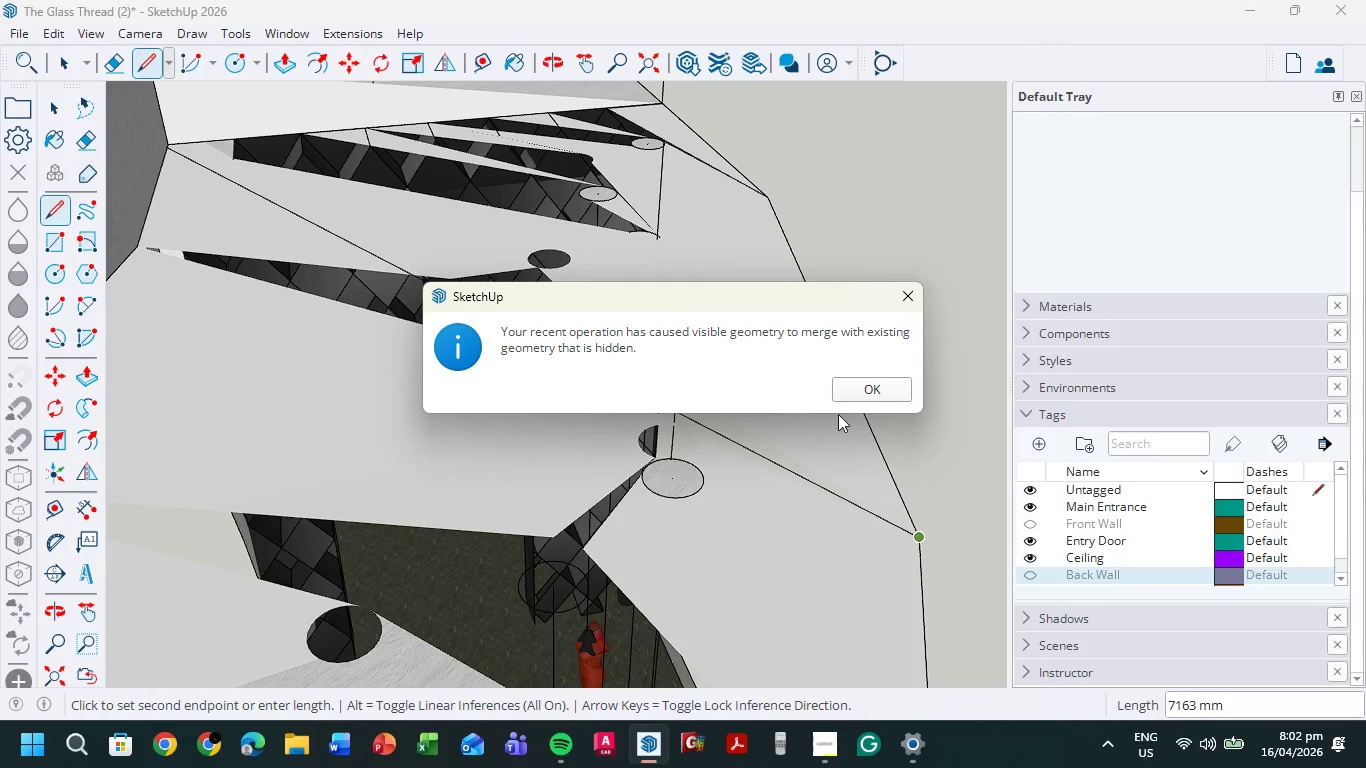 
left_click([863, 396])
 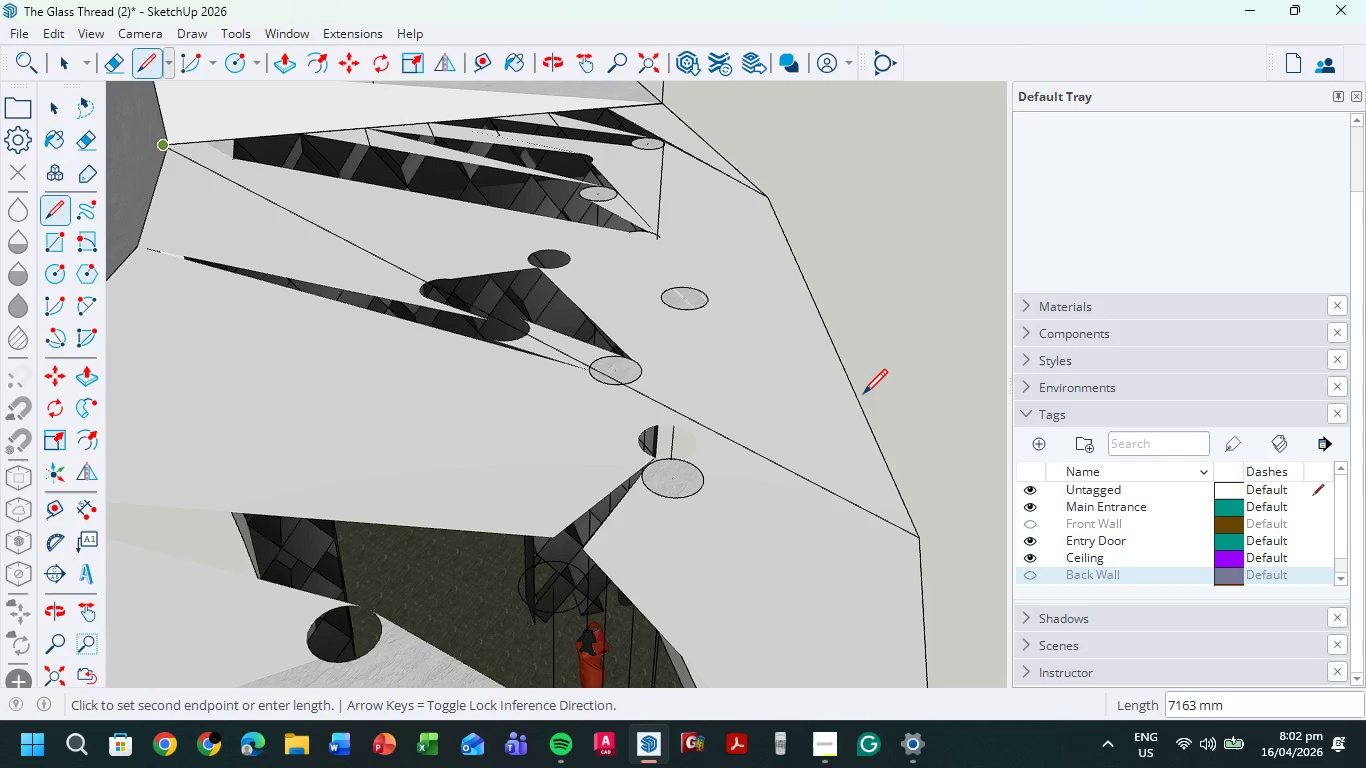 
key(Control+Z)
 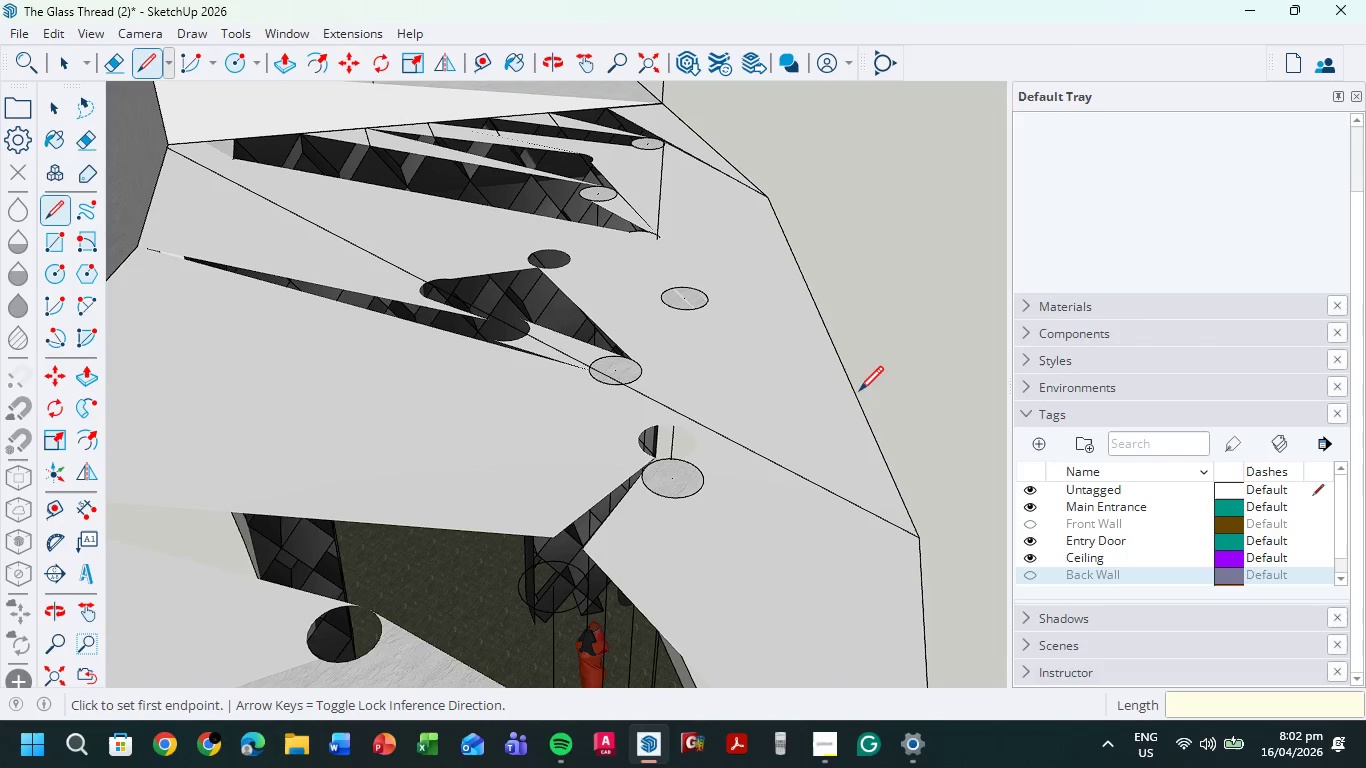 
key(Control+Z)
 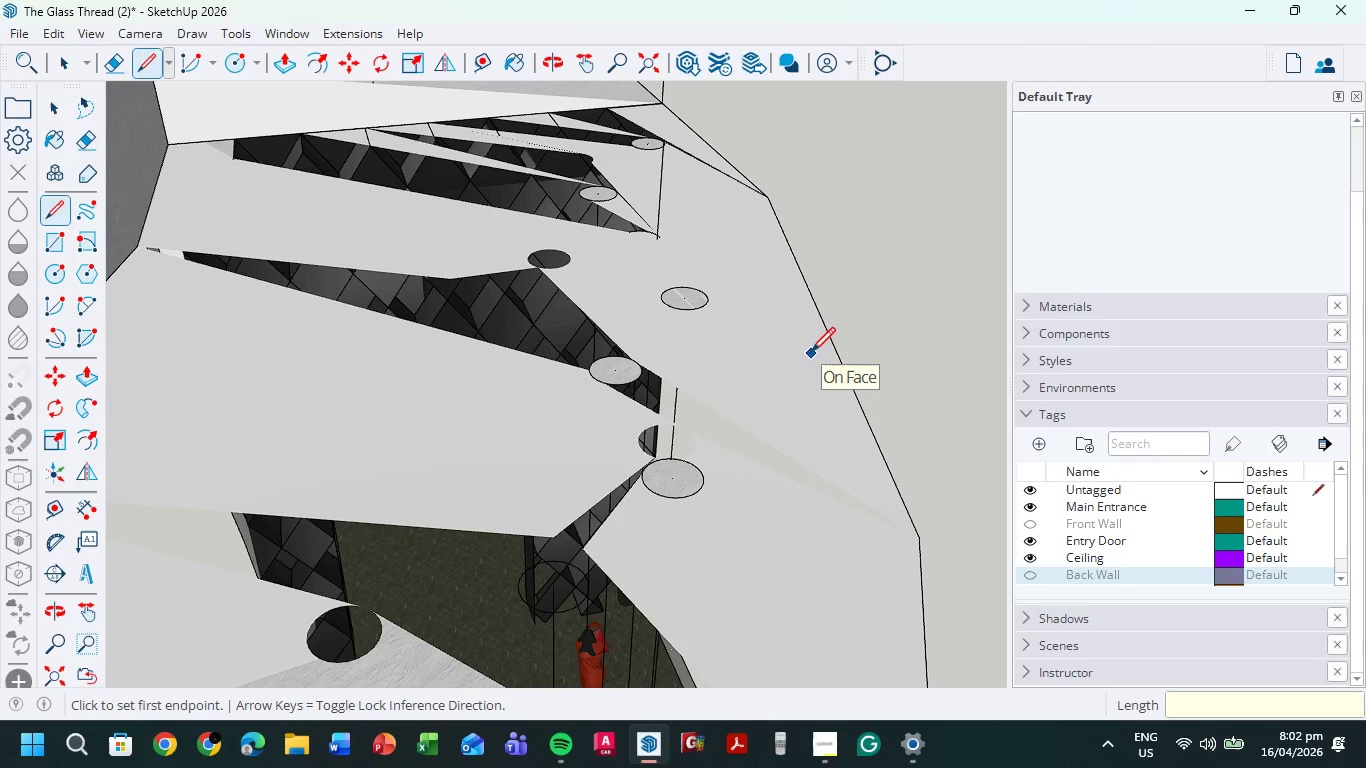 
scroll: coordinate [577, 281], scroll_direction: up, amount: 2.0
 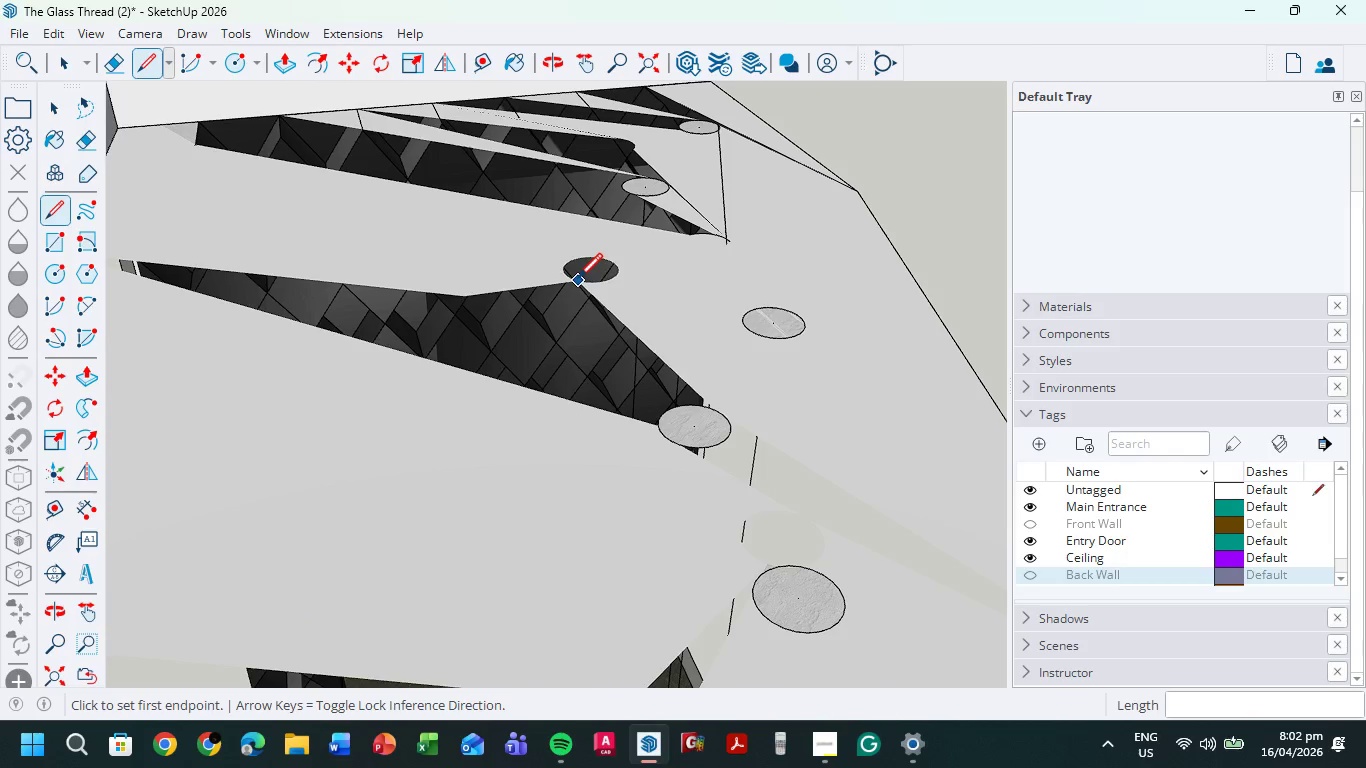 
left_click([578, 280])
 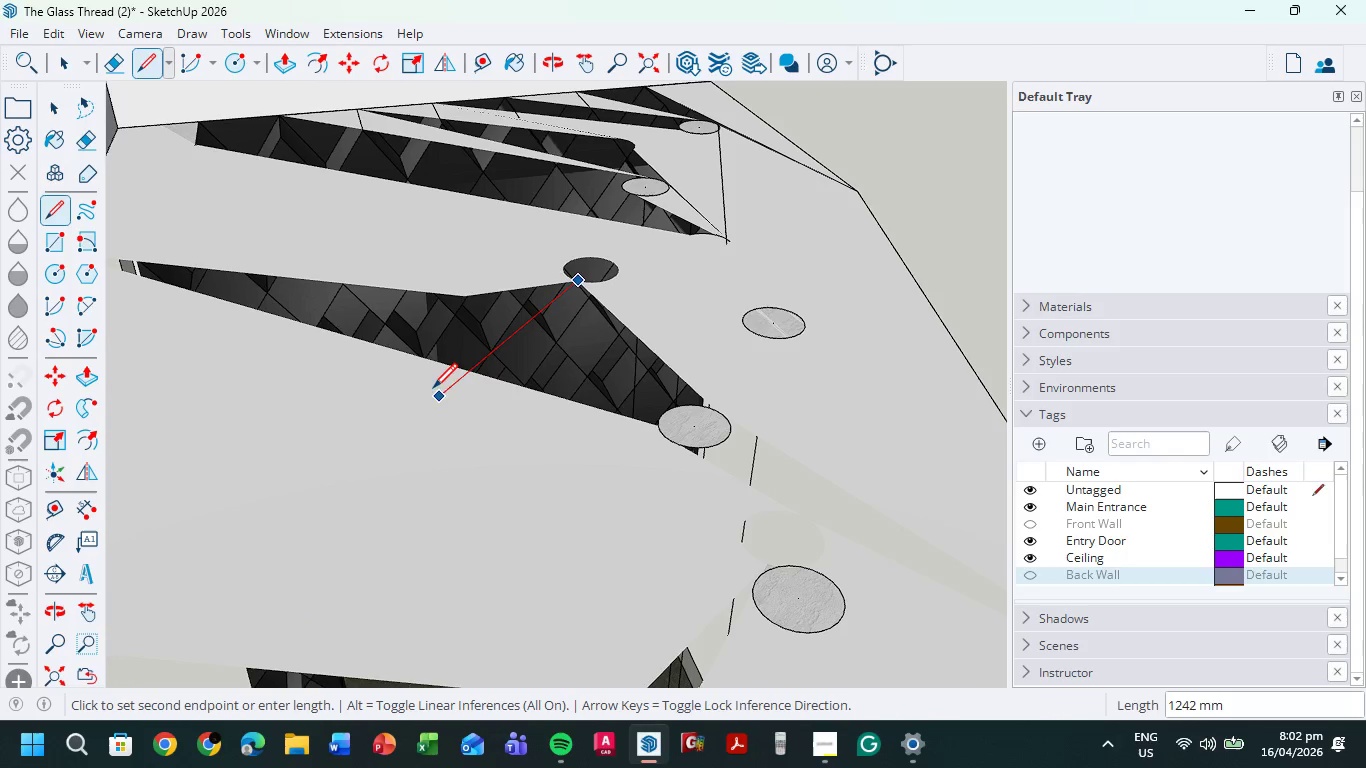 
left_click([347, 527])
 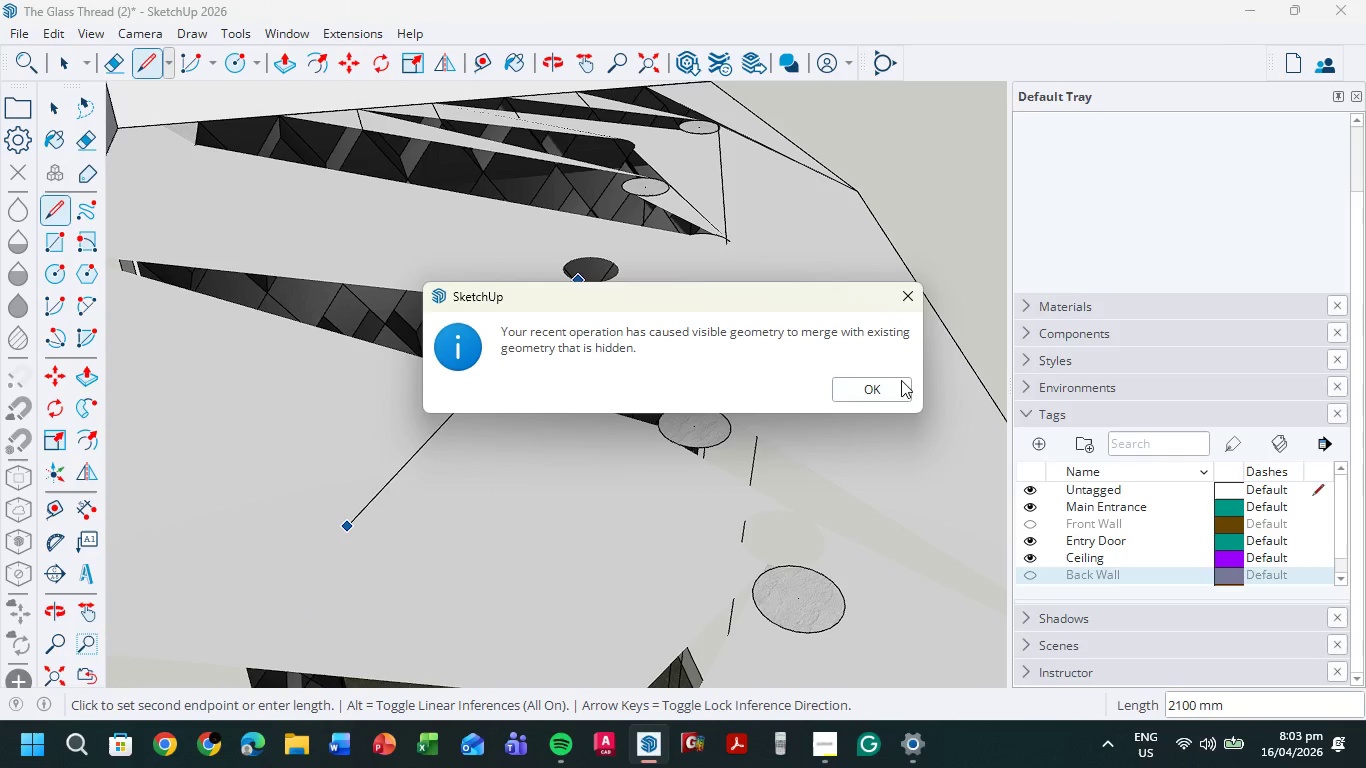 
left_click([883, 389])
 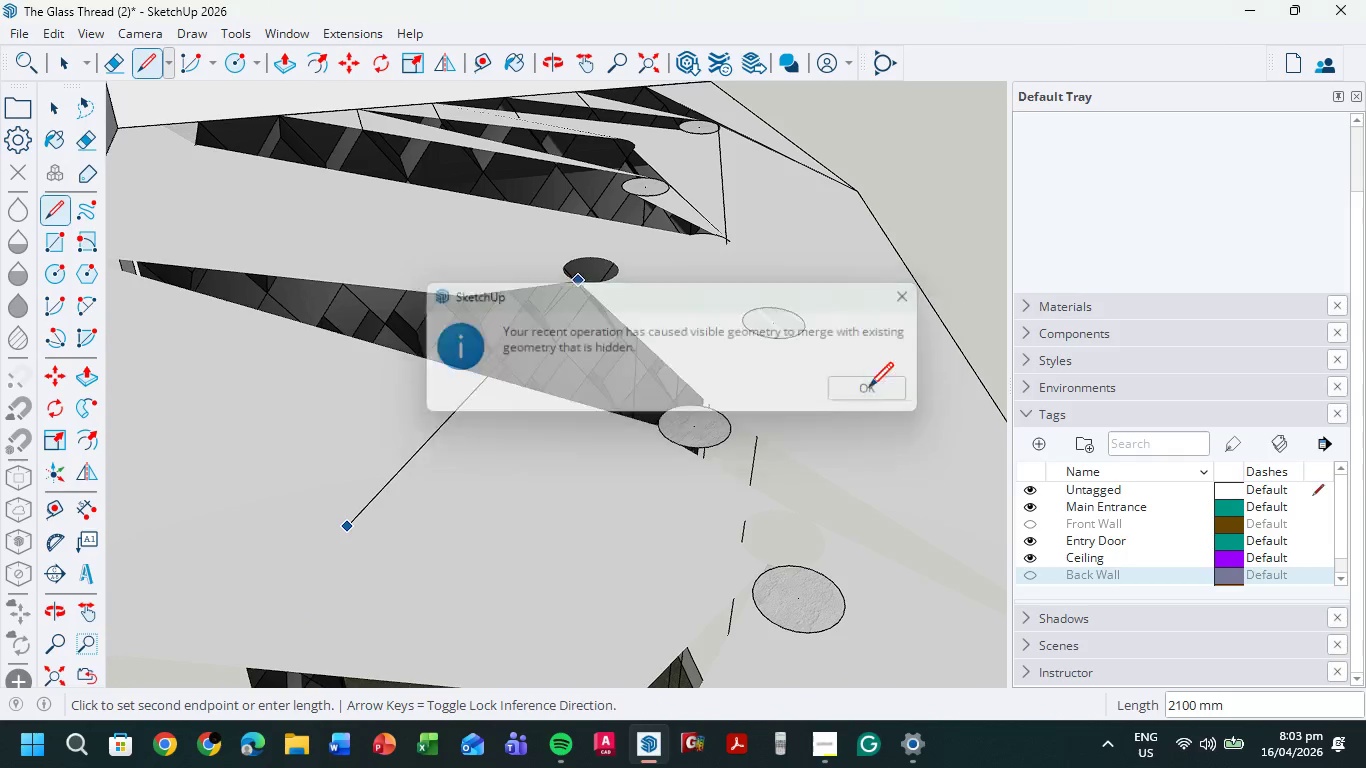 
key(Escape)
 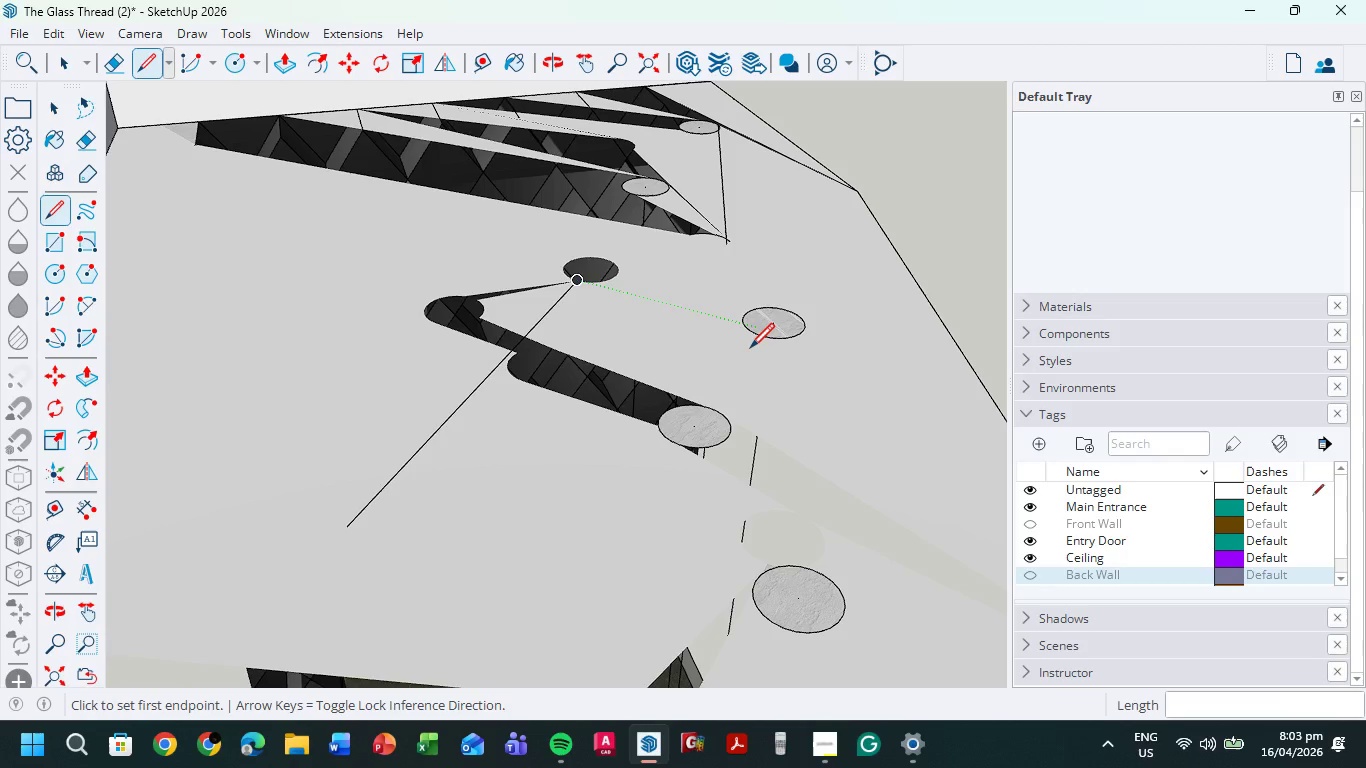 
key(Control+Z)
 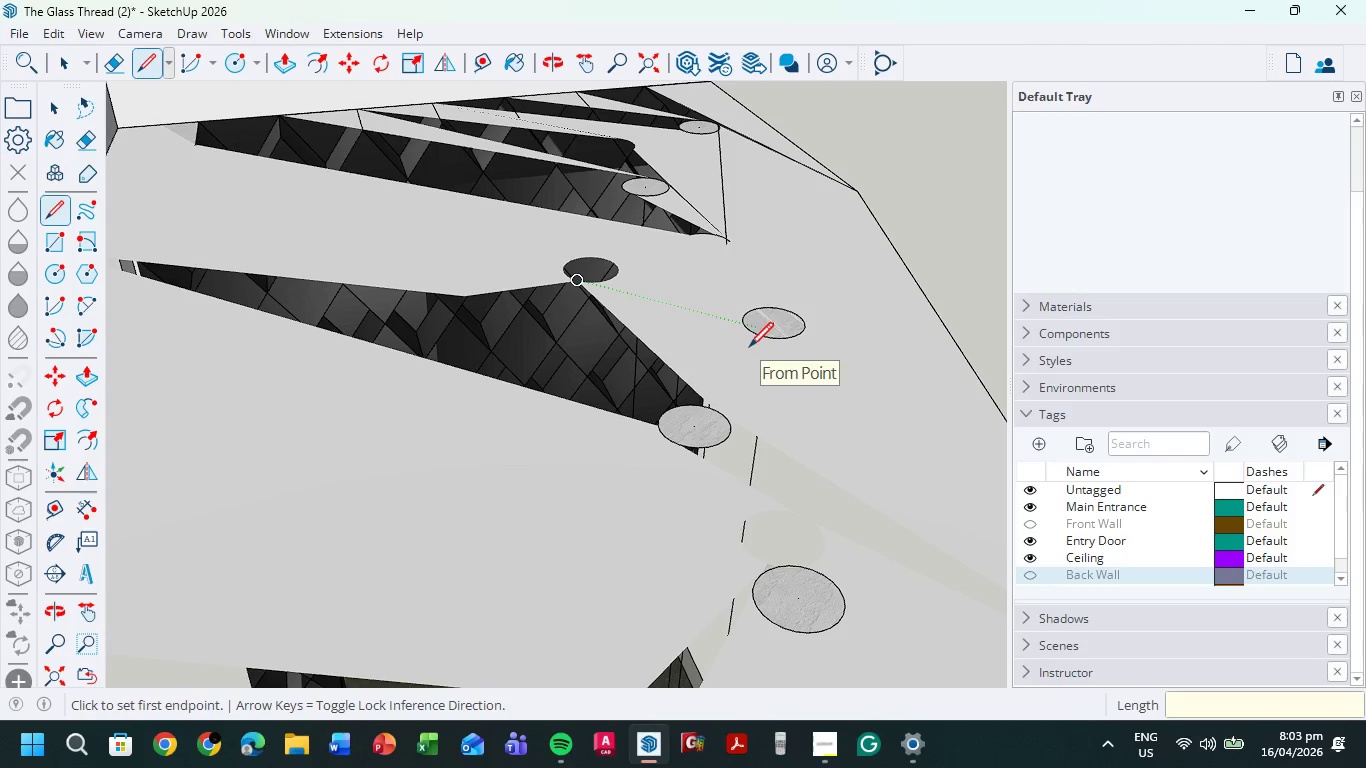 
scroll: coordinate [719, 338], scroll_direction: down, amount: 6.0
 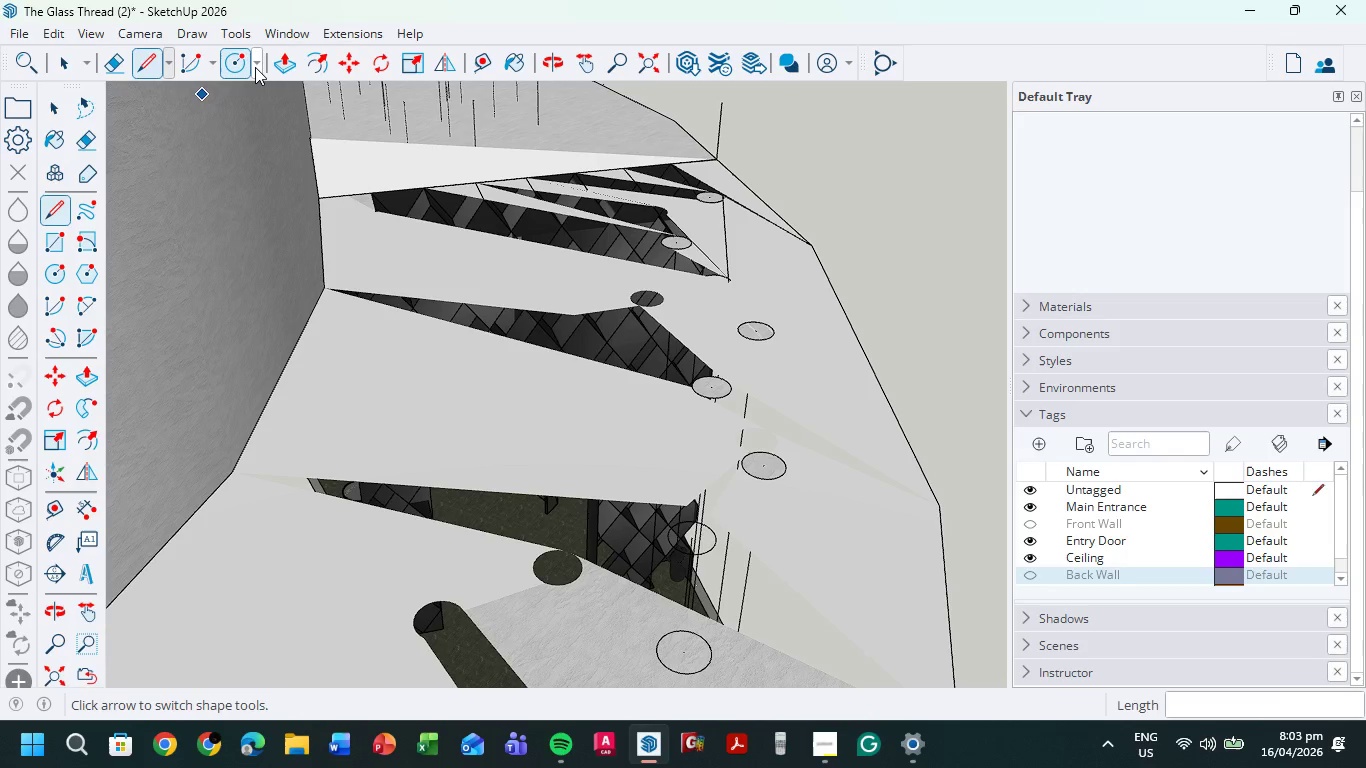 
left_click([255, 67])
 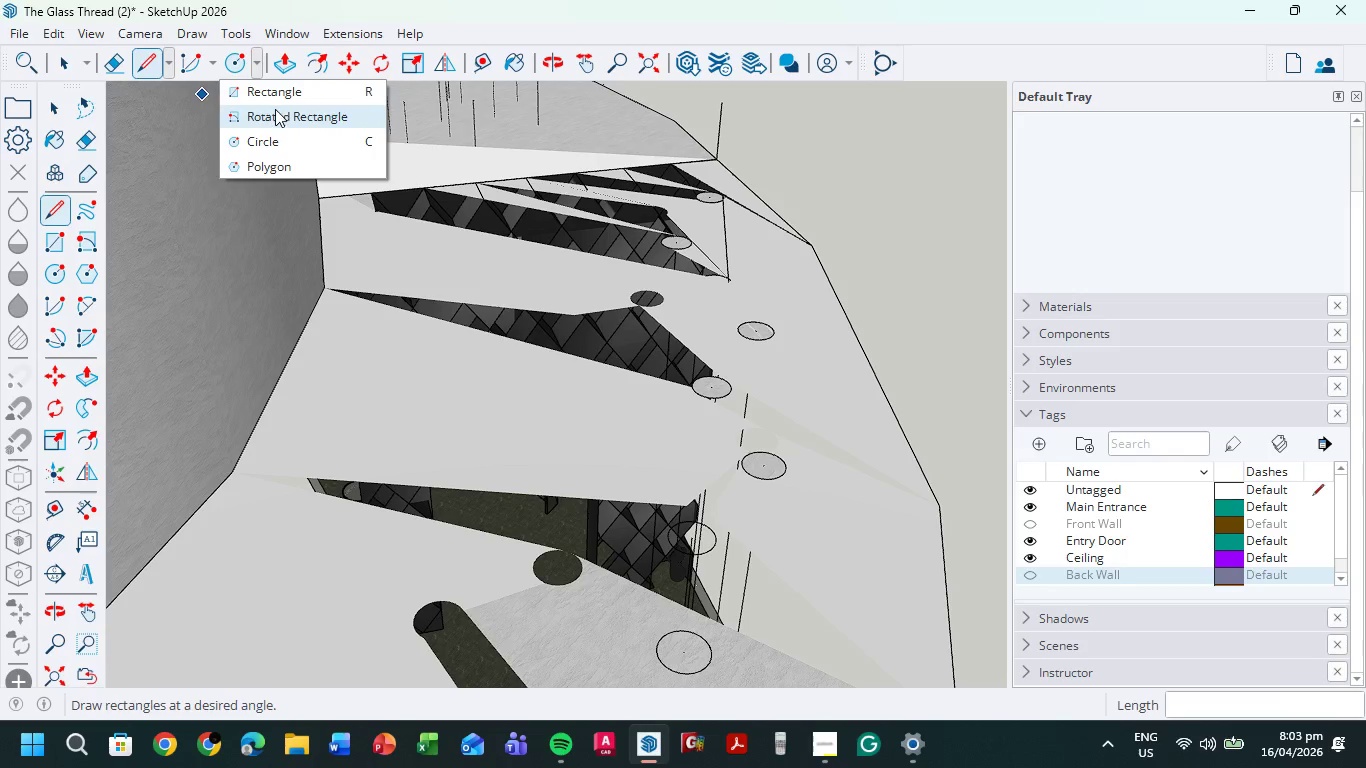 
left_click([276, 92])
 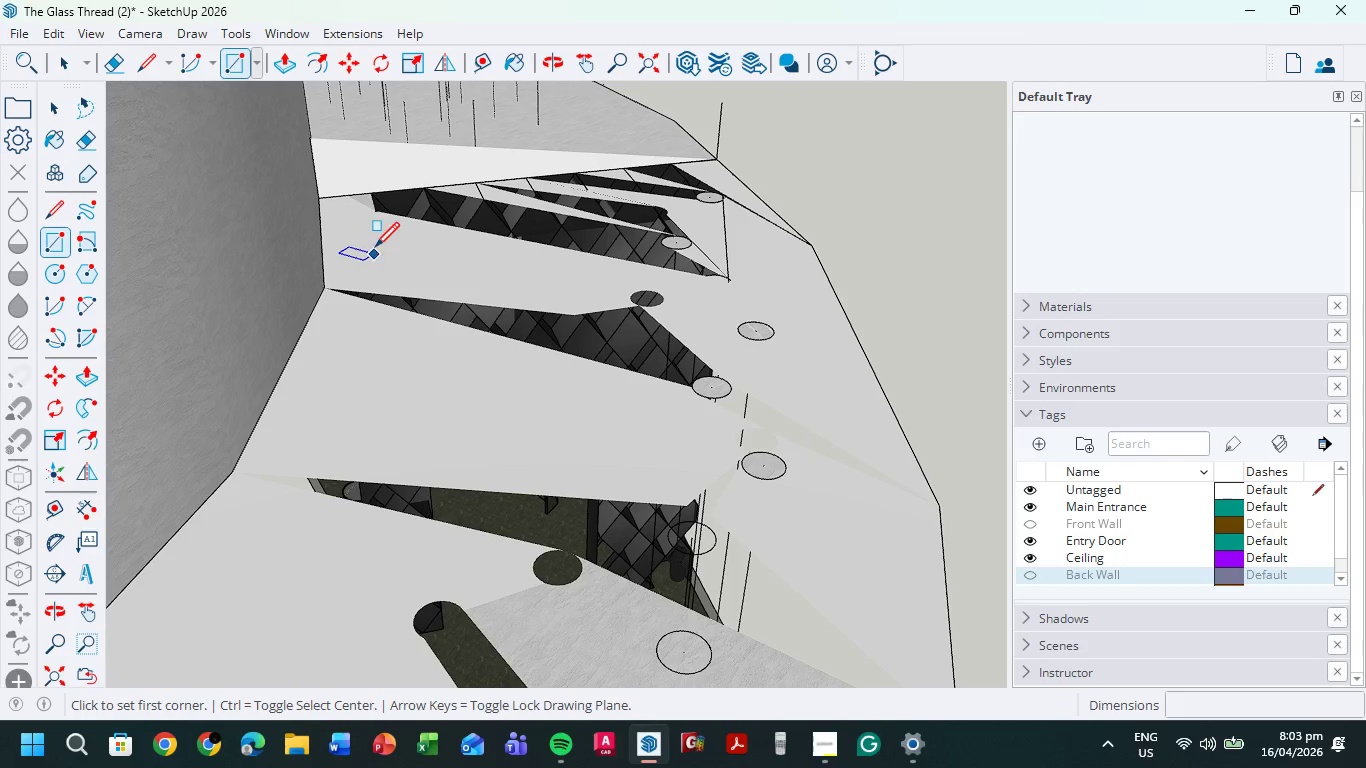 
left_click([374, 247])
 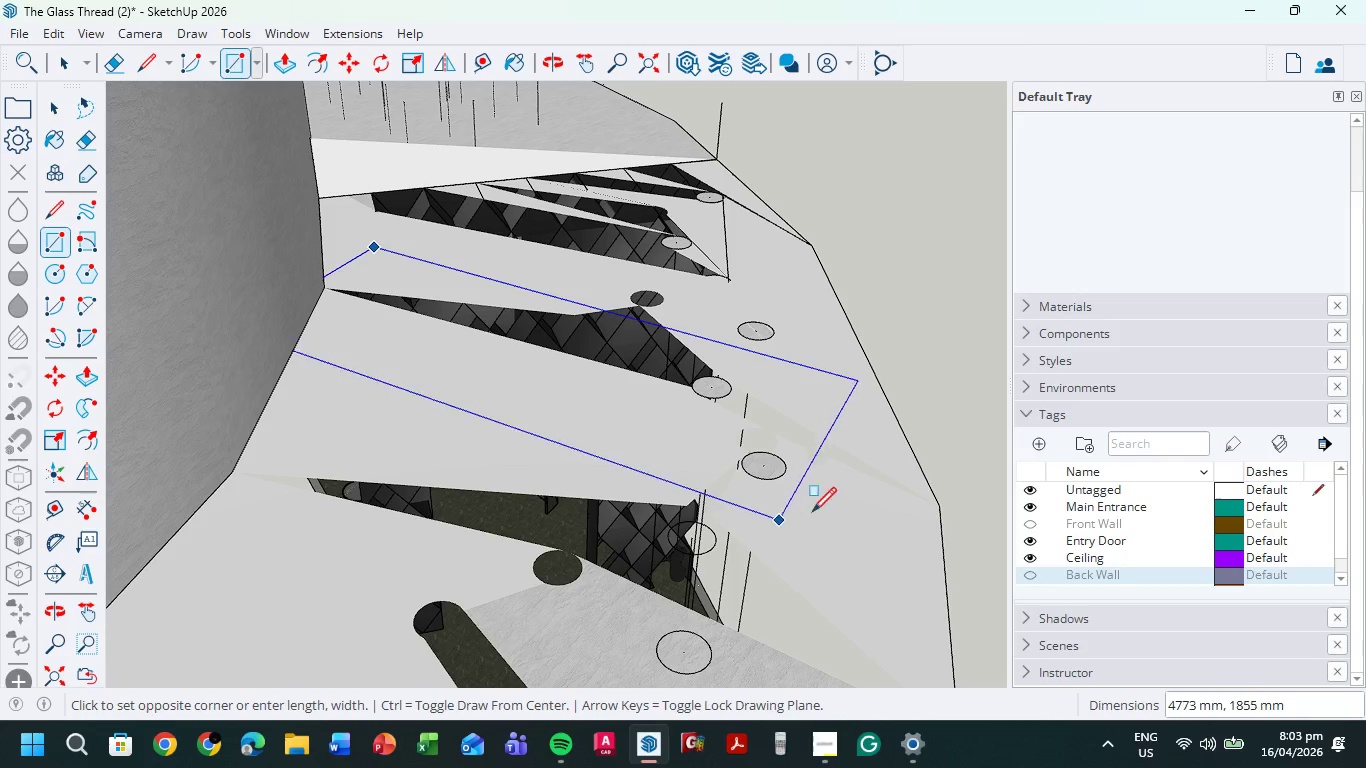 
left_click([812, 477])
 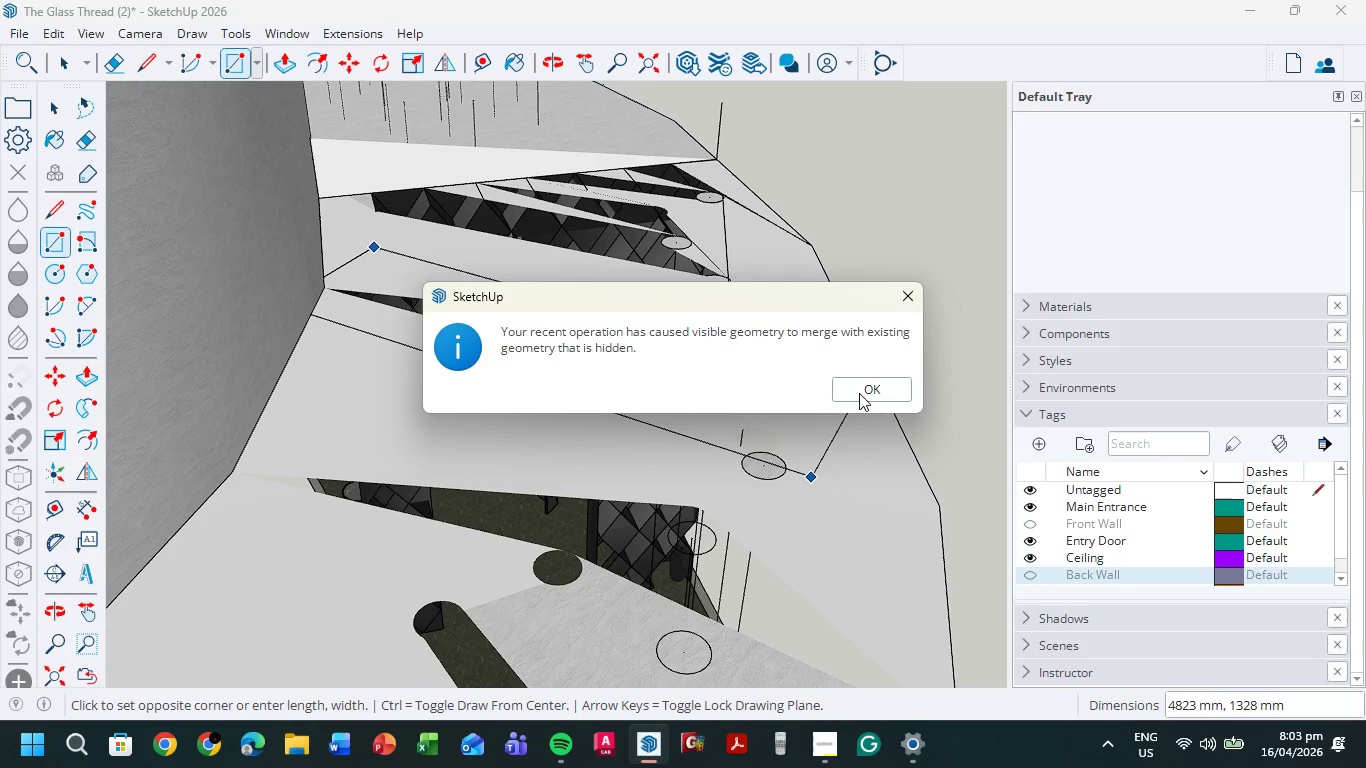 
left_click([860, 392])
 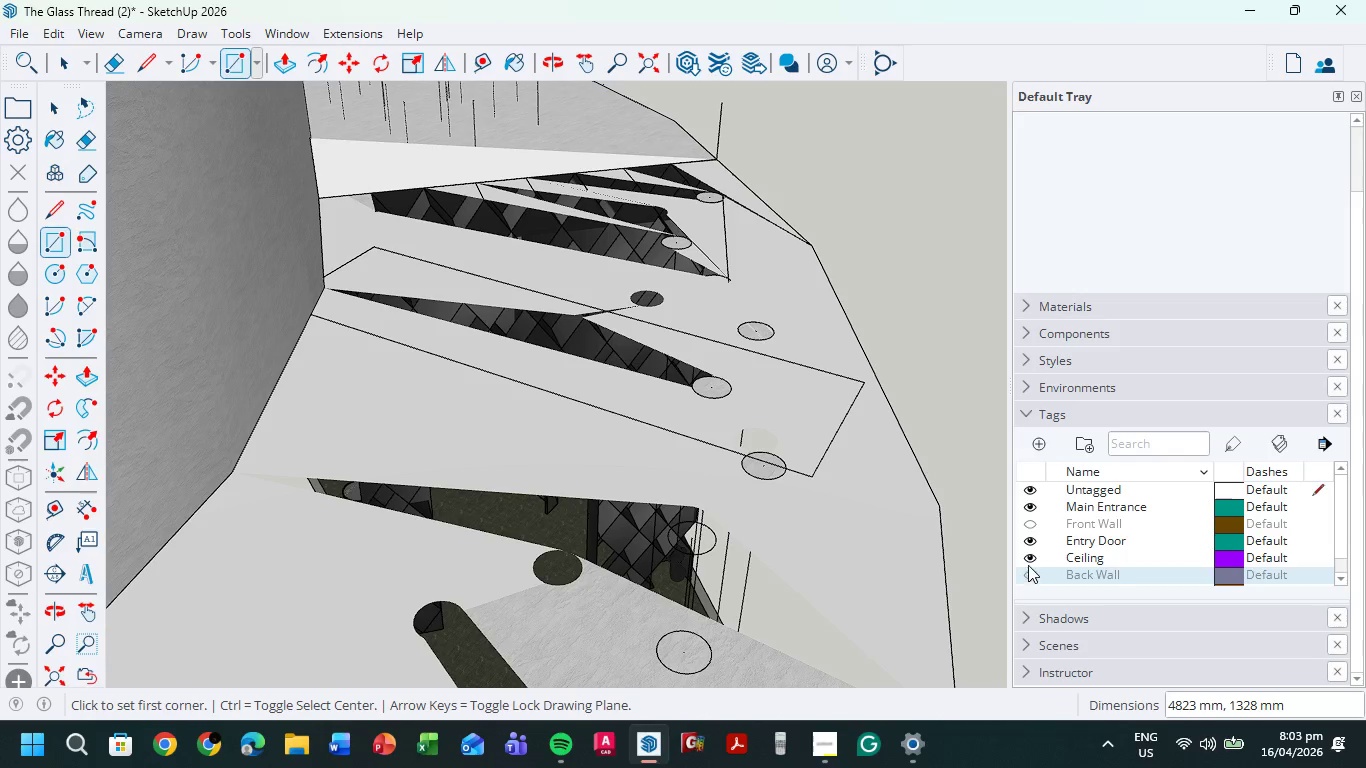 
left_click([1031, 557])
 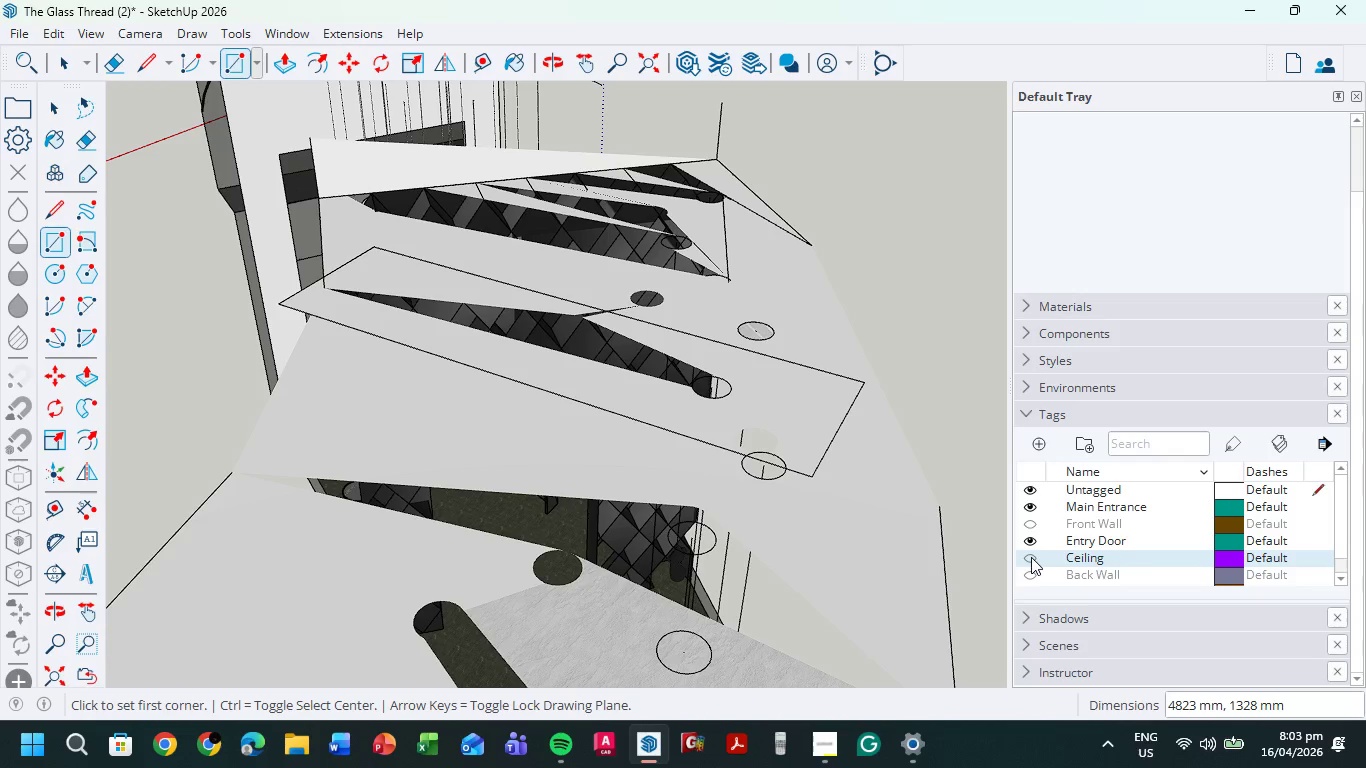 
left_click([1031, 557])
 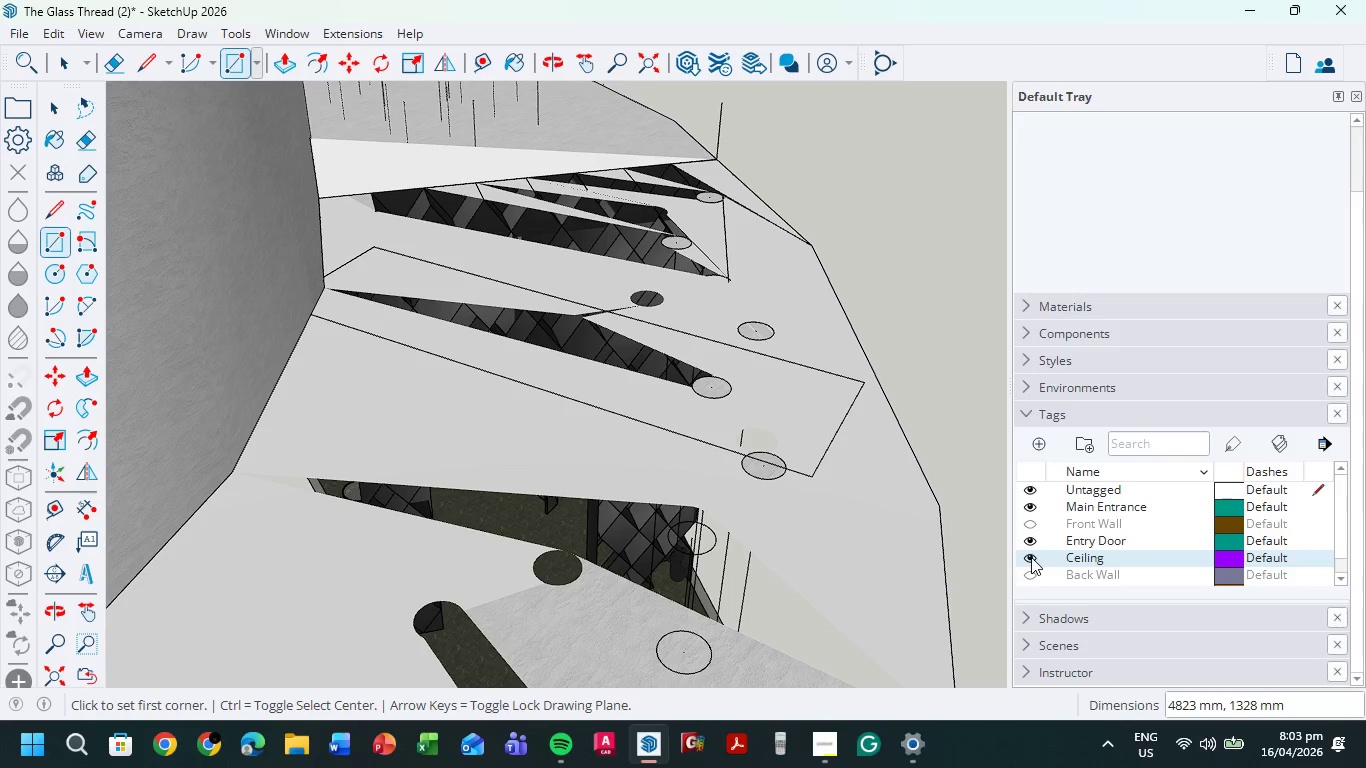 
left_click([1031, 557])
 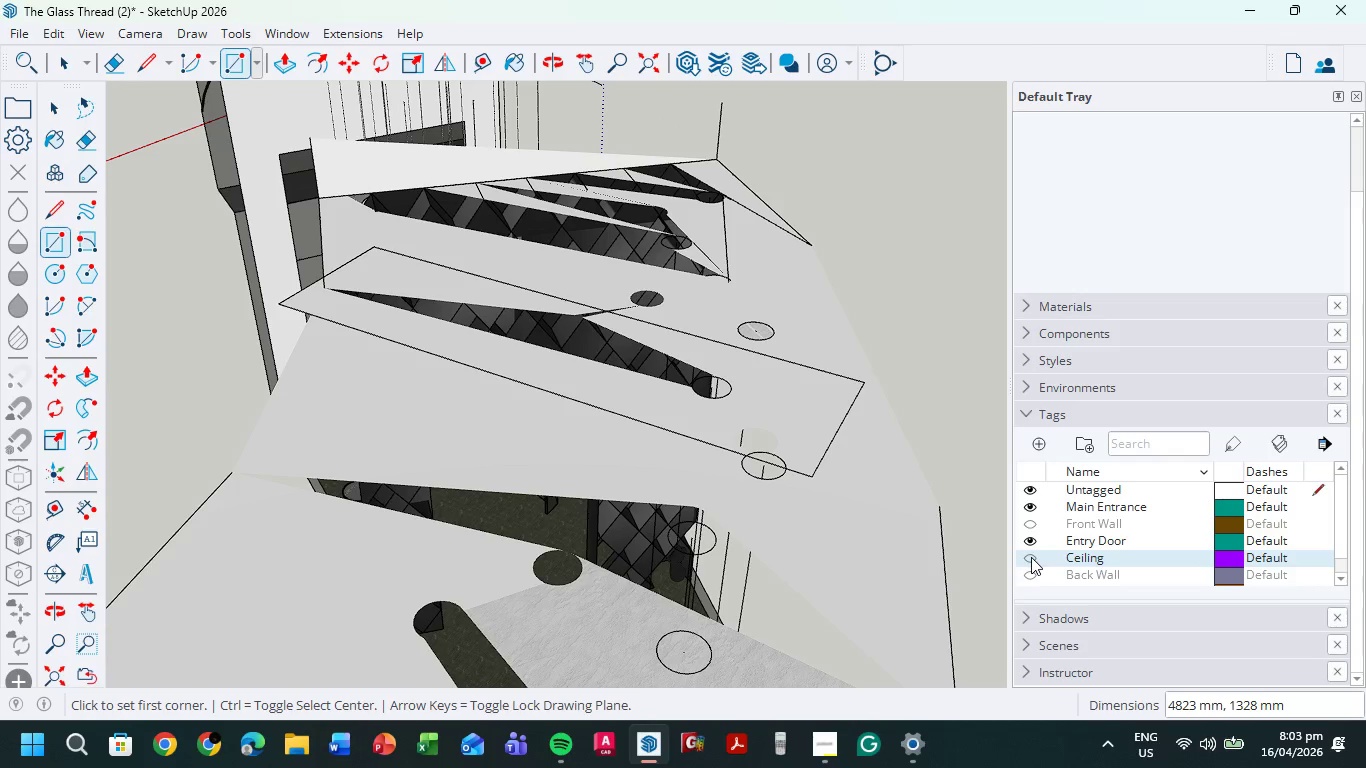 
left_click([1031, 557])
 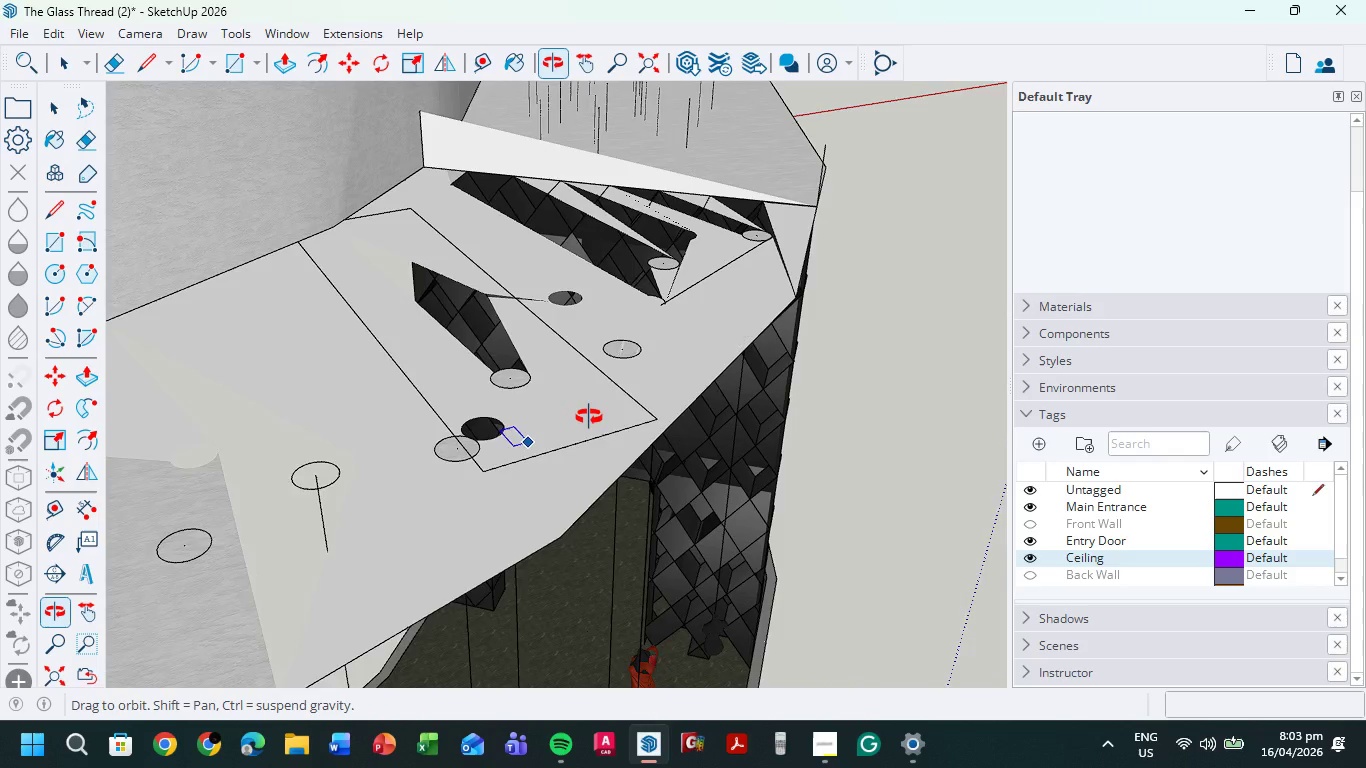 
key(L)
 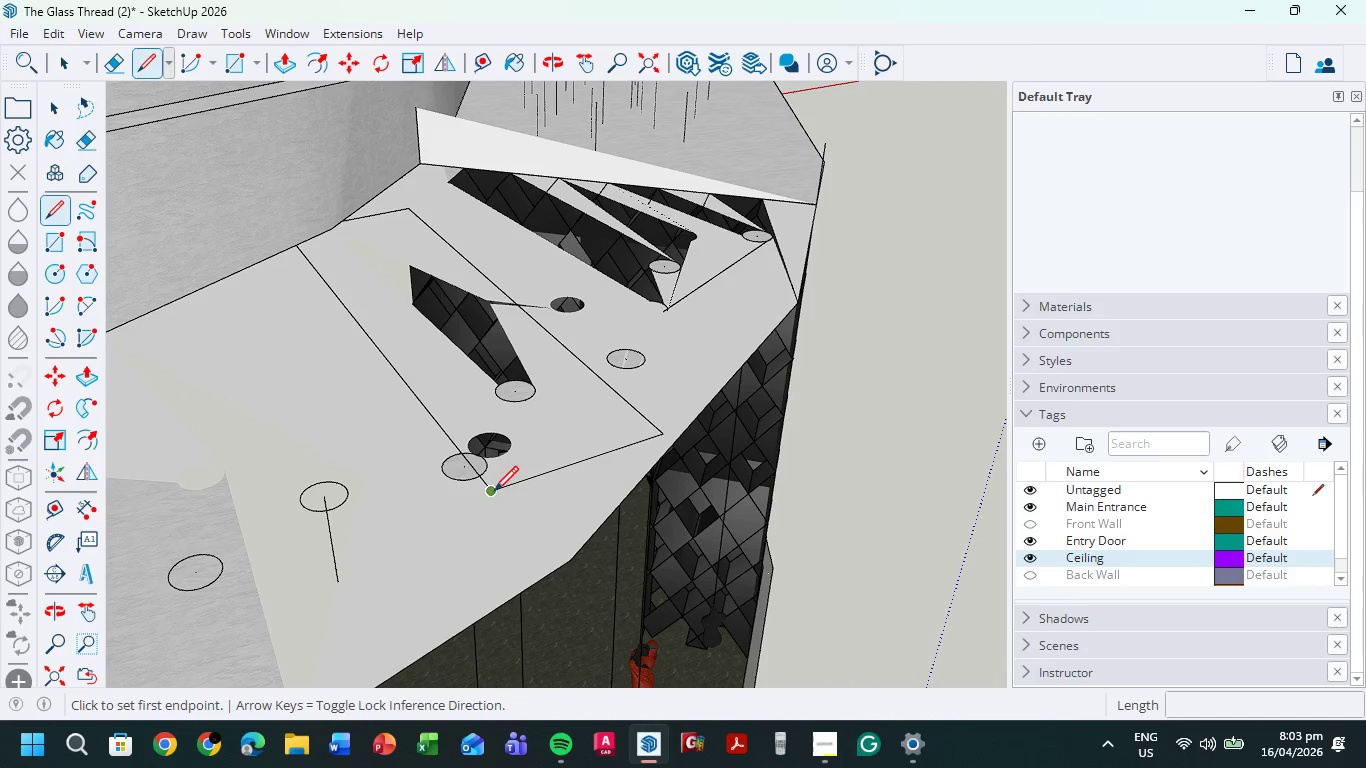 
left_click([491, 493])
 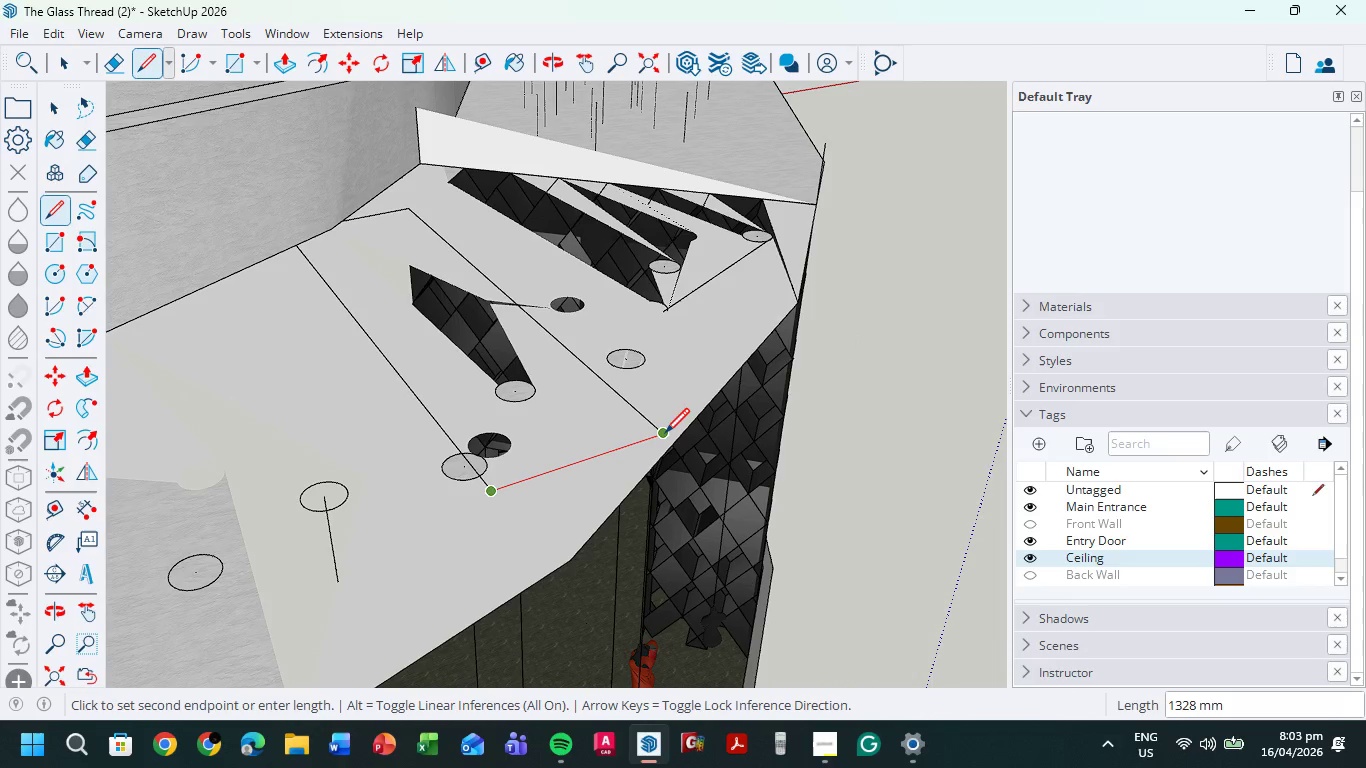 
left_click([665, 435])
 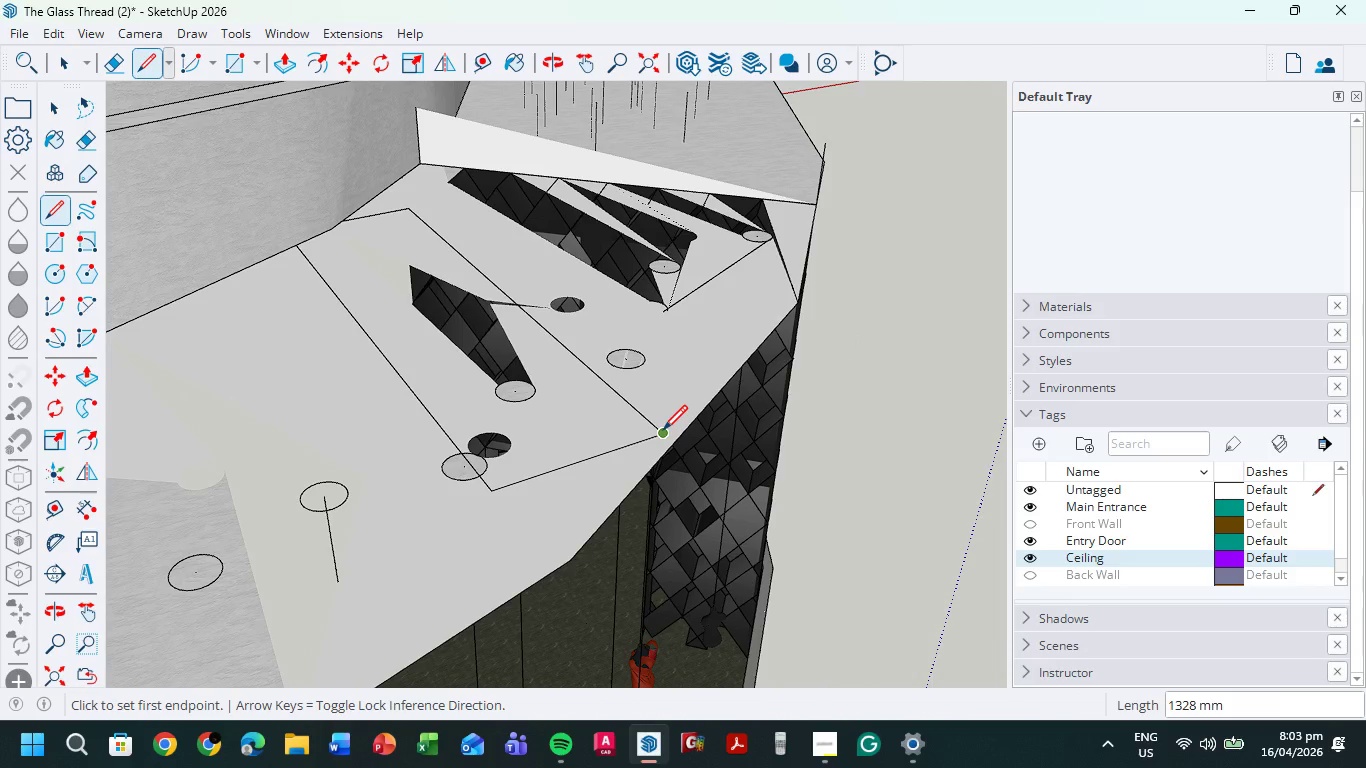 
left_click([663, 432])
 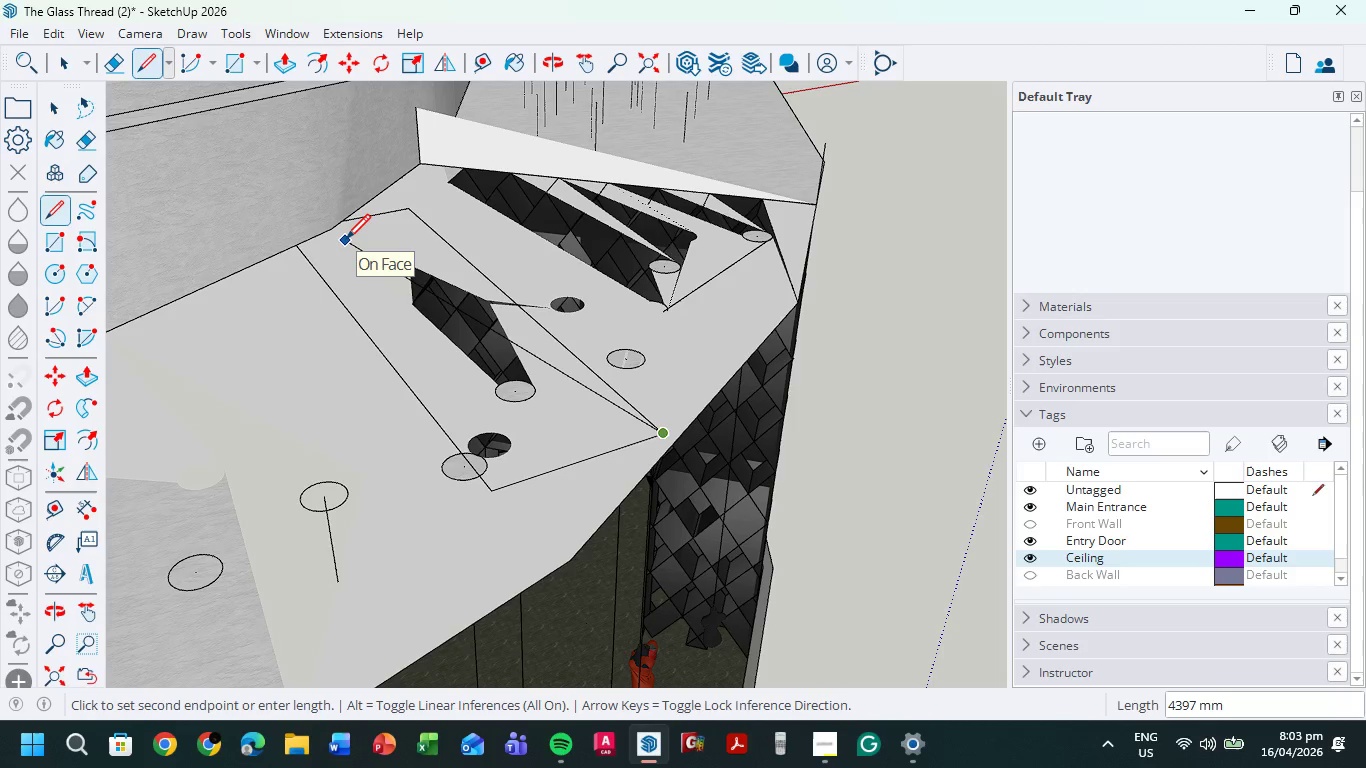 
key(Control+Z)
 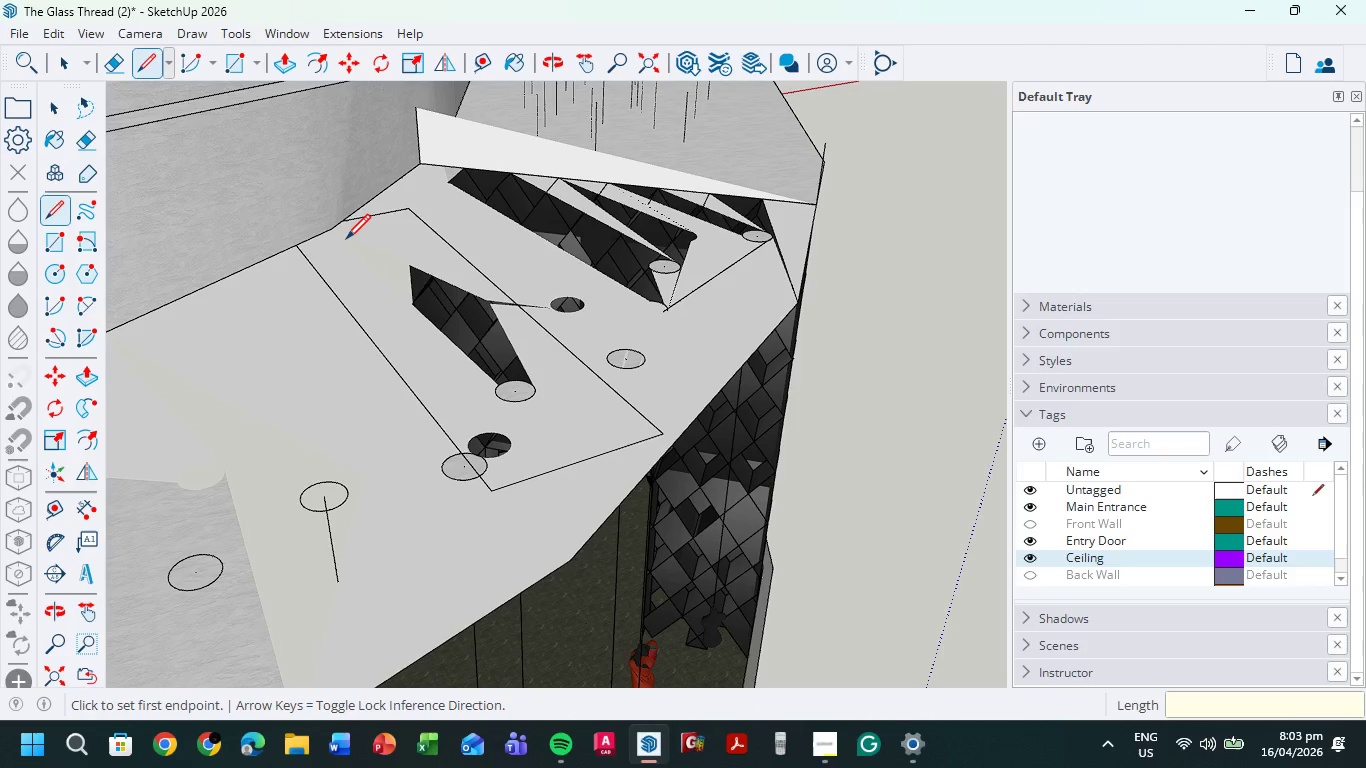 
key(Control+Z)
 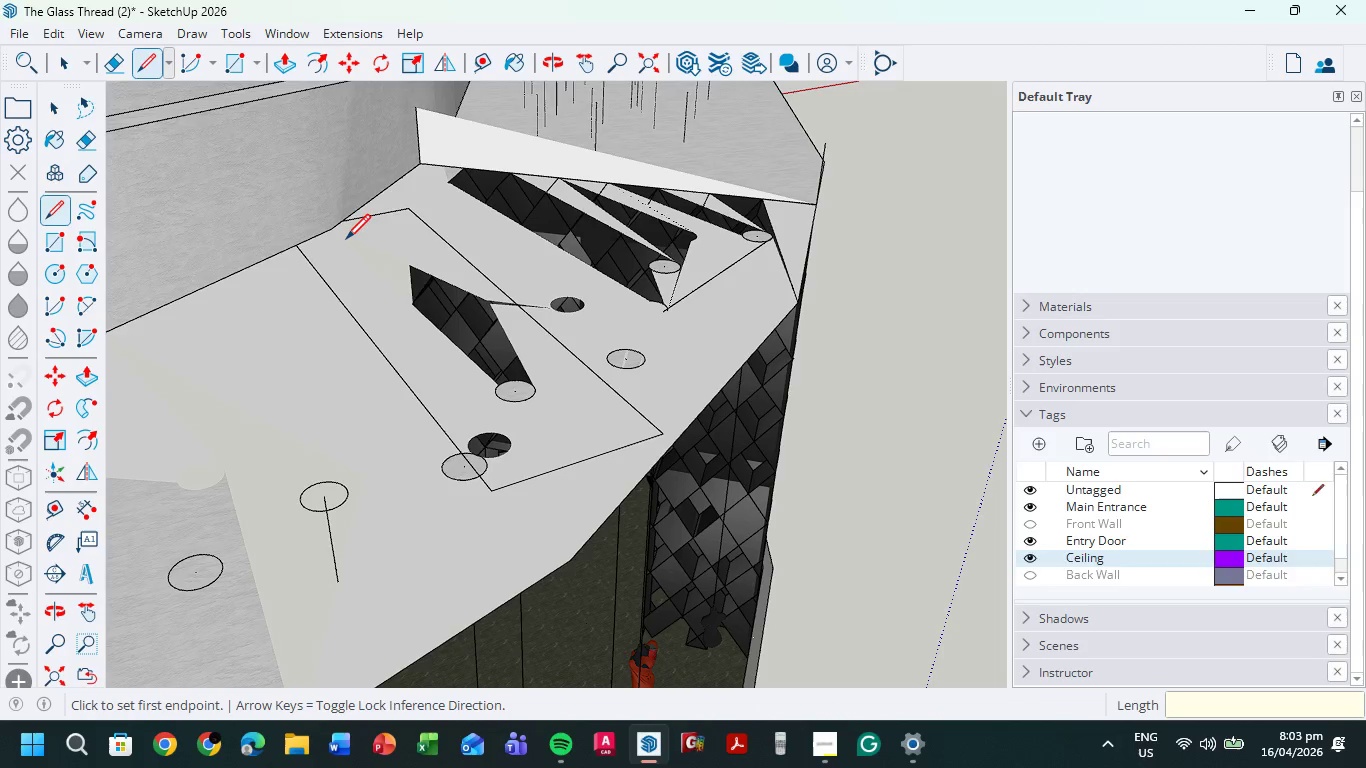 
key(Control+Z)
 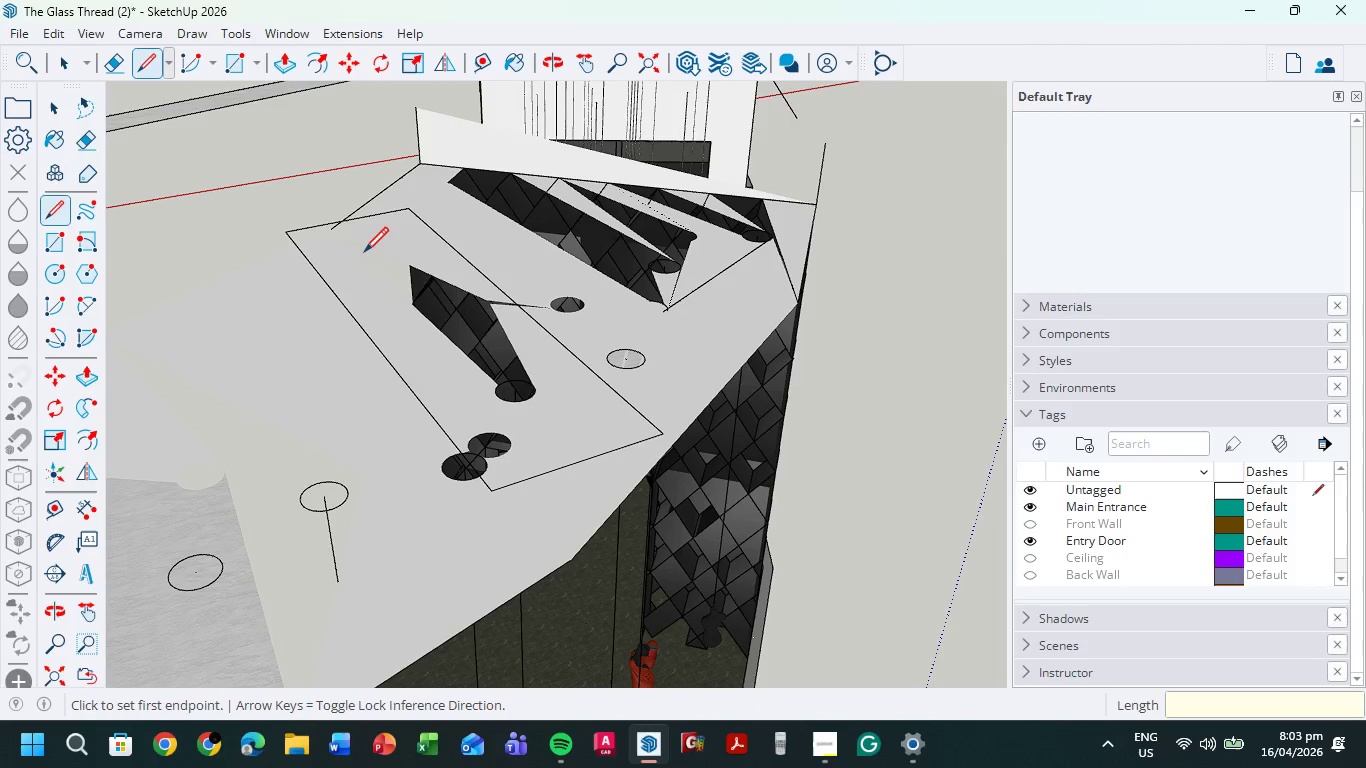 
key(Control+Z)
 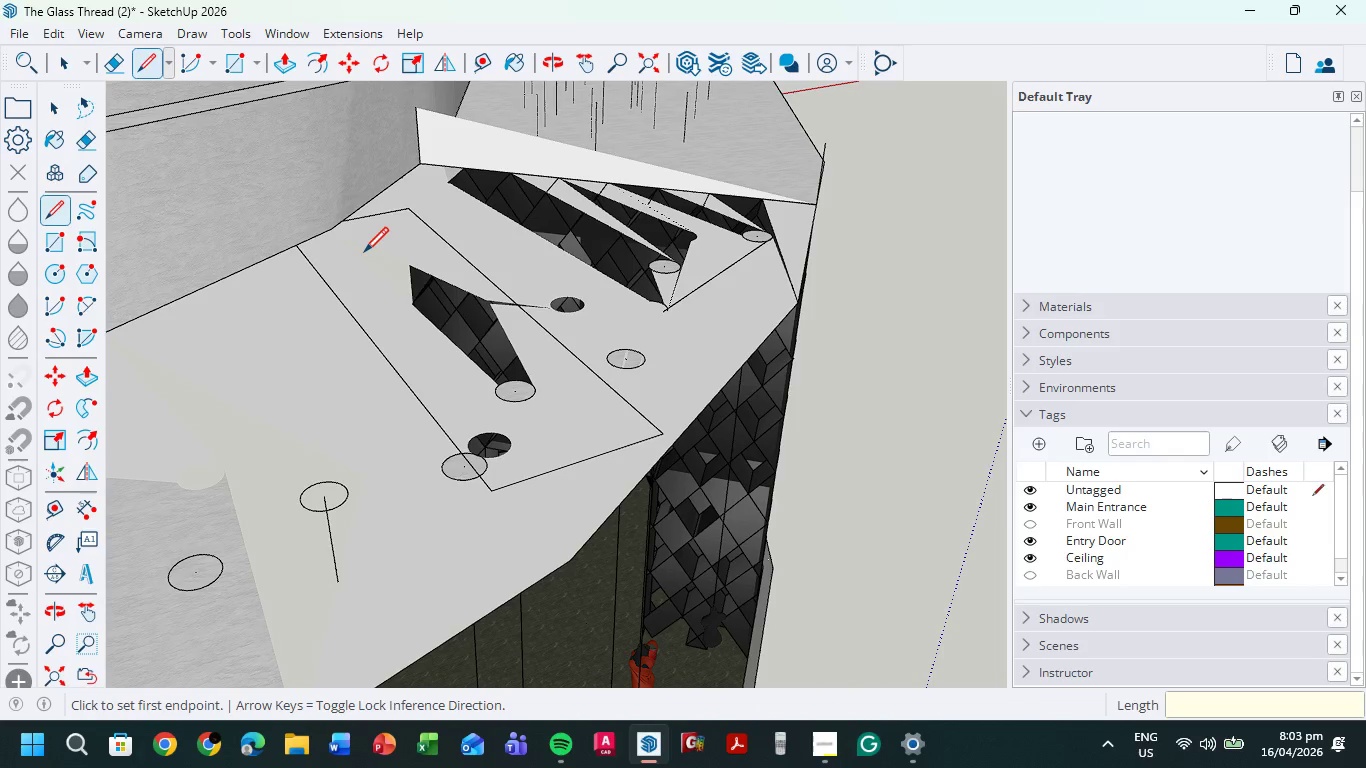 
key(Control+Z)
 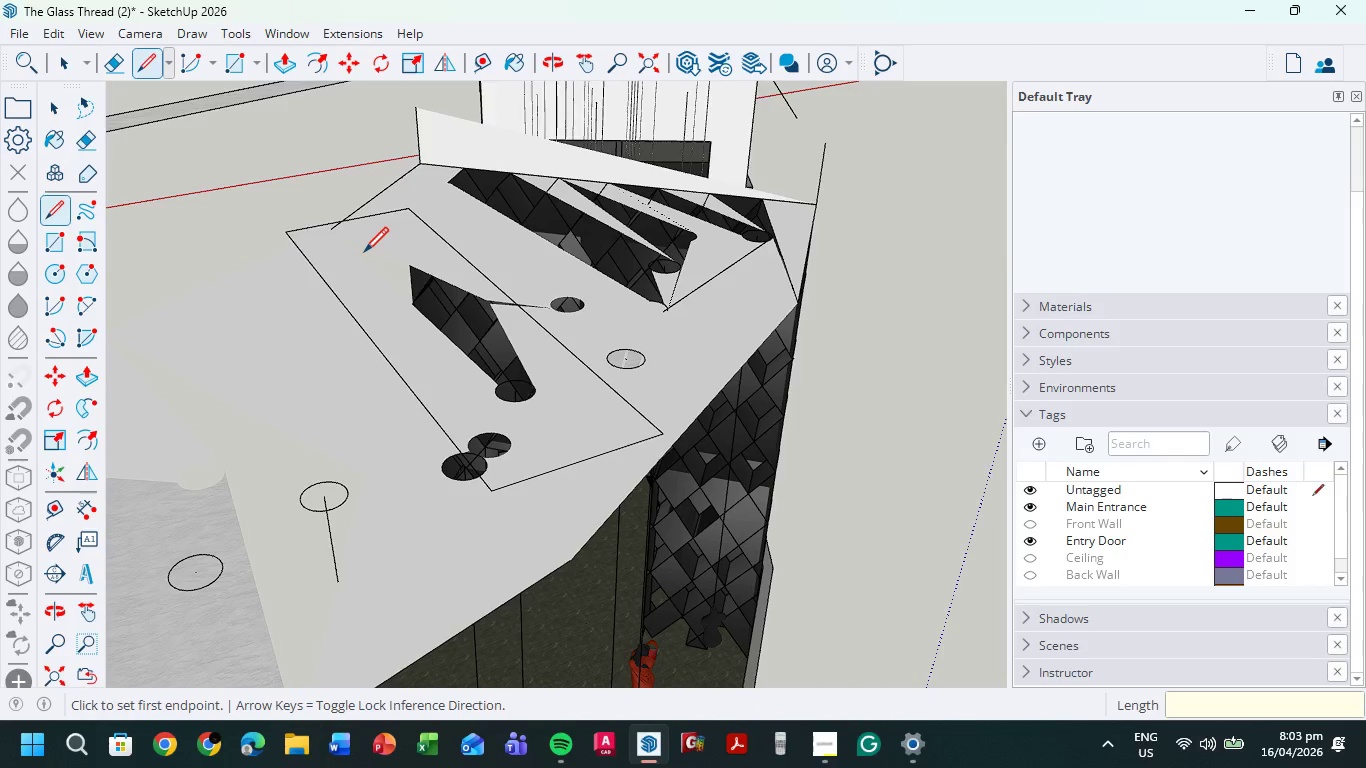 
key(Control+Z)
 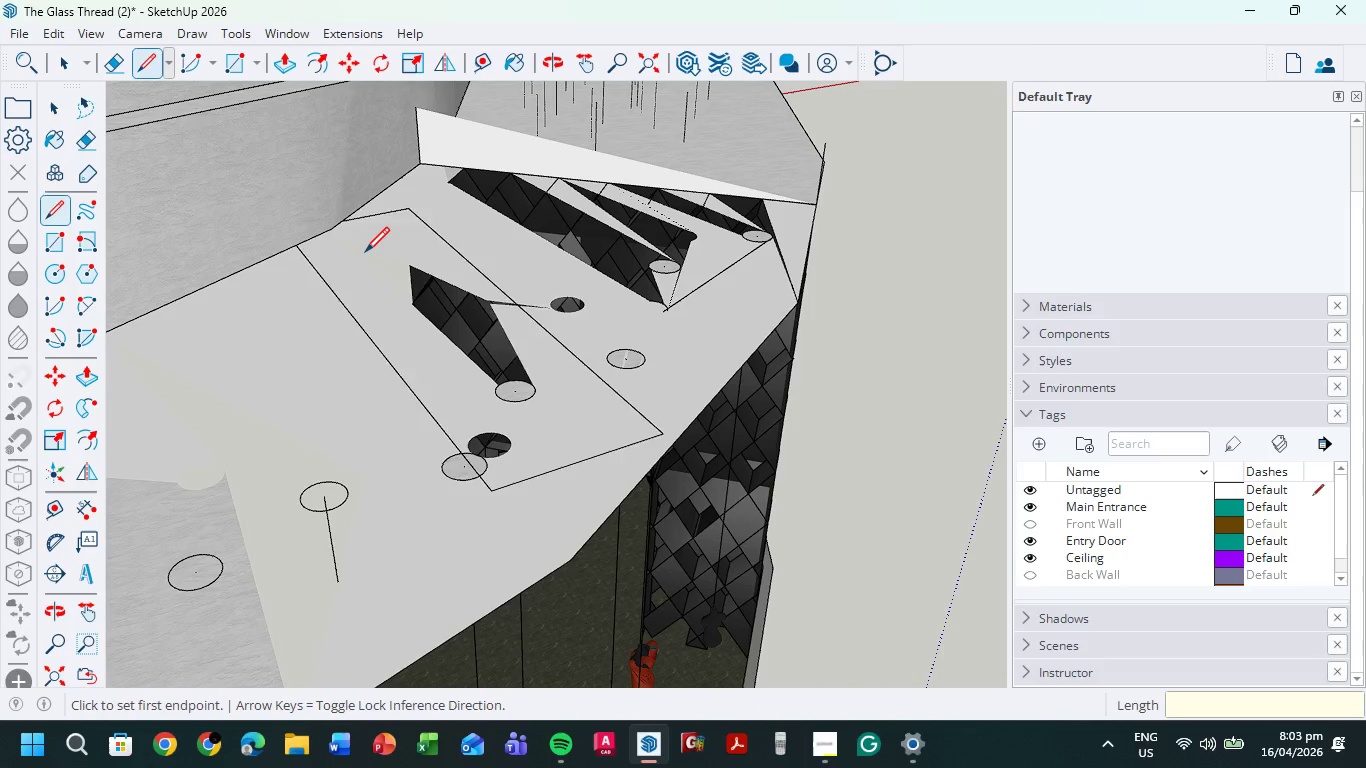 
key(Control+Z)
 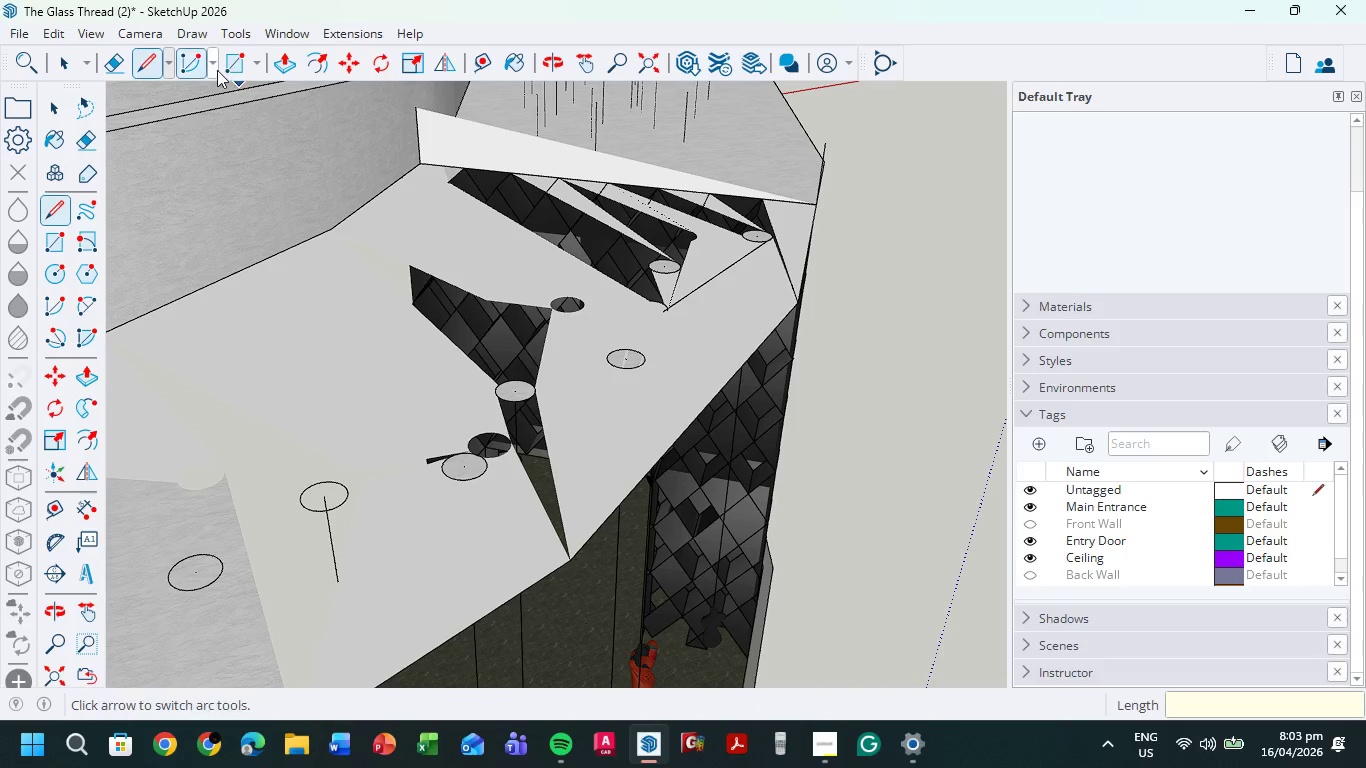 
left_click([235, 68])
 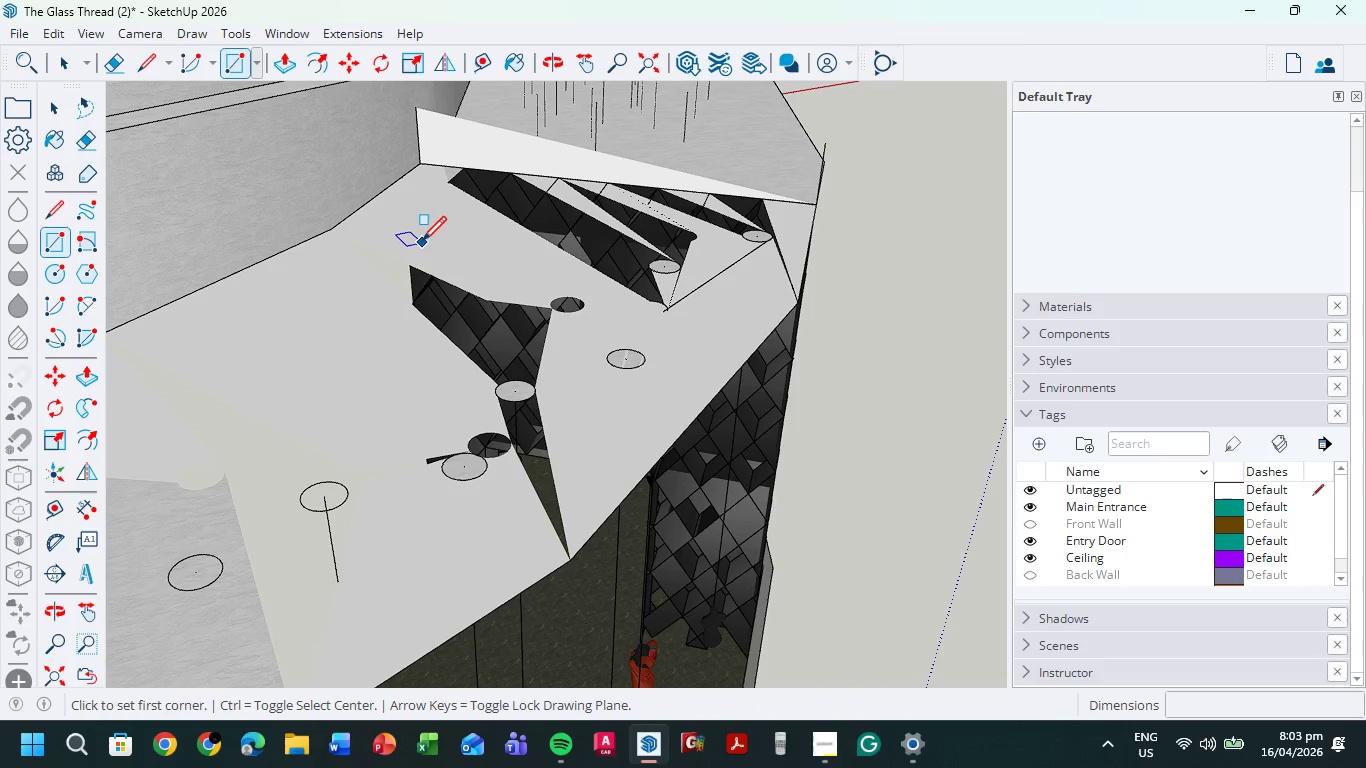 
left_click_drag(start_coordinate=[422, 244], to_coordinate=[460, 515])
 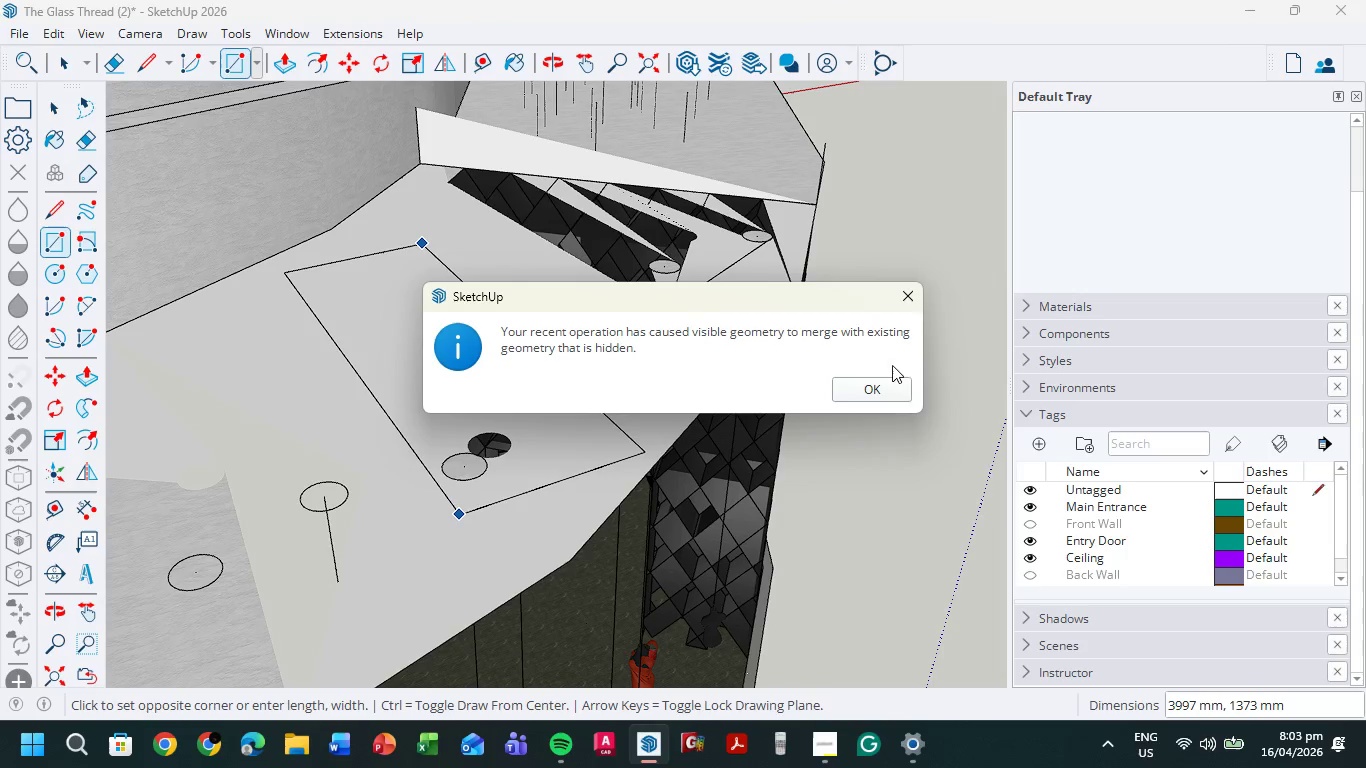 
left_click([886, 388])
 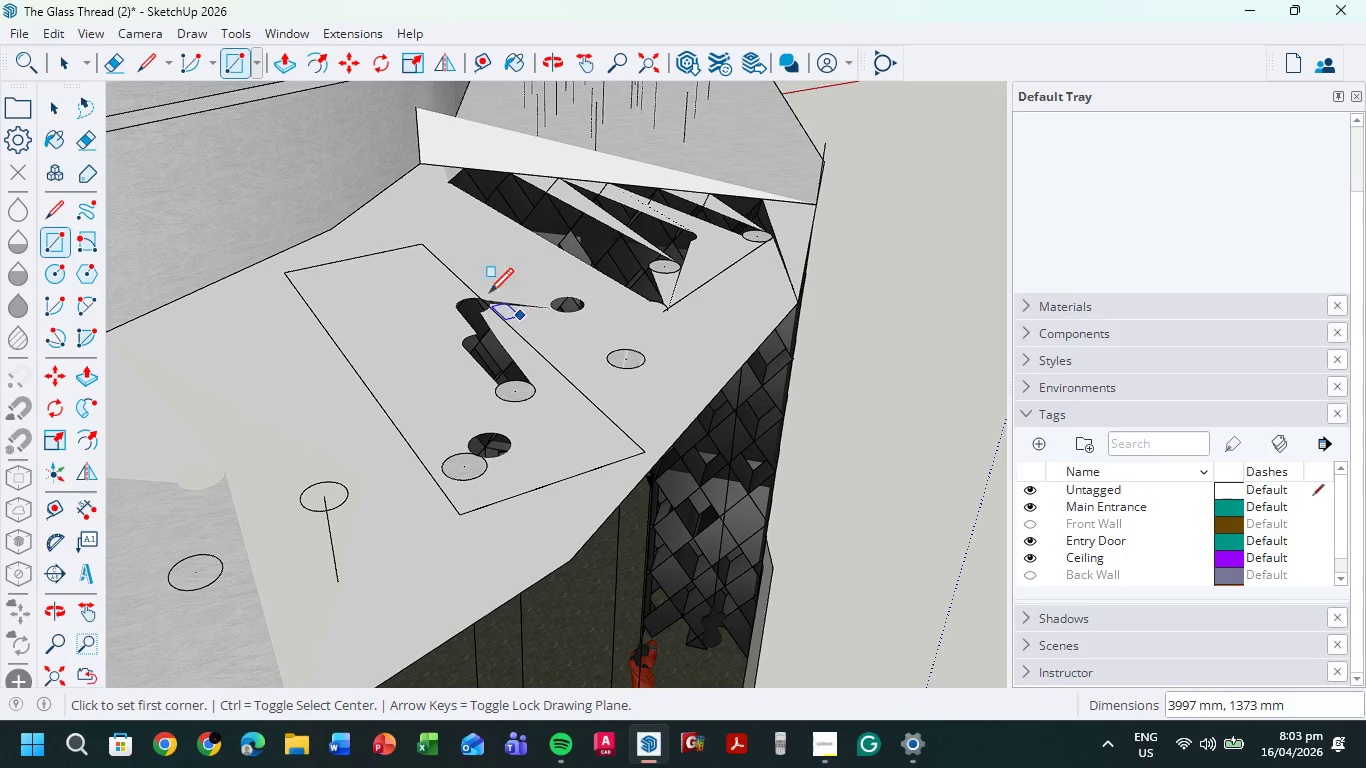 
left_click_drag(start_coordinate=[414, 298], to_coordinate=[696, 384])
 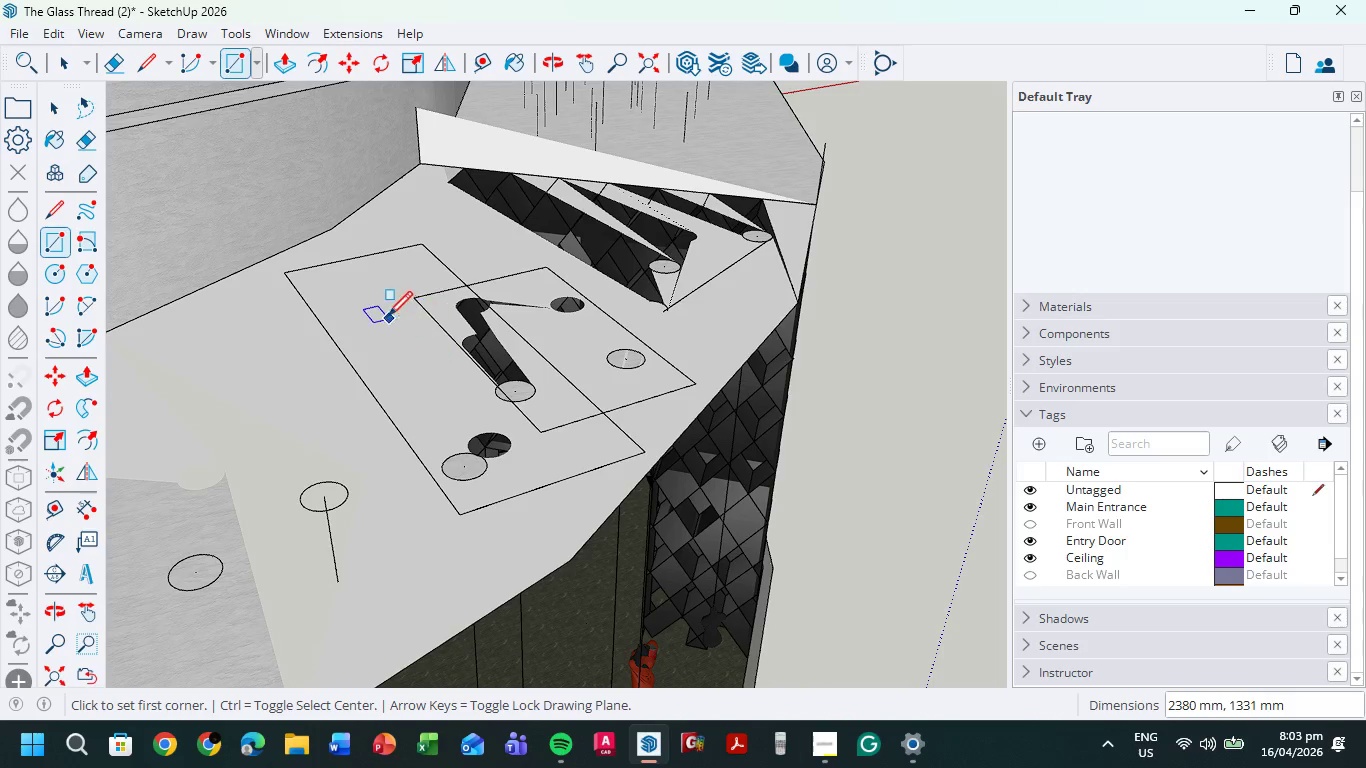 
left_click_drag(start_coordinate=[364, 305], to_coordinate=[705, 385])
 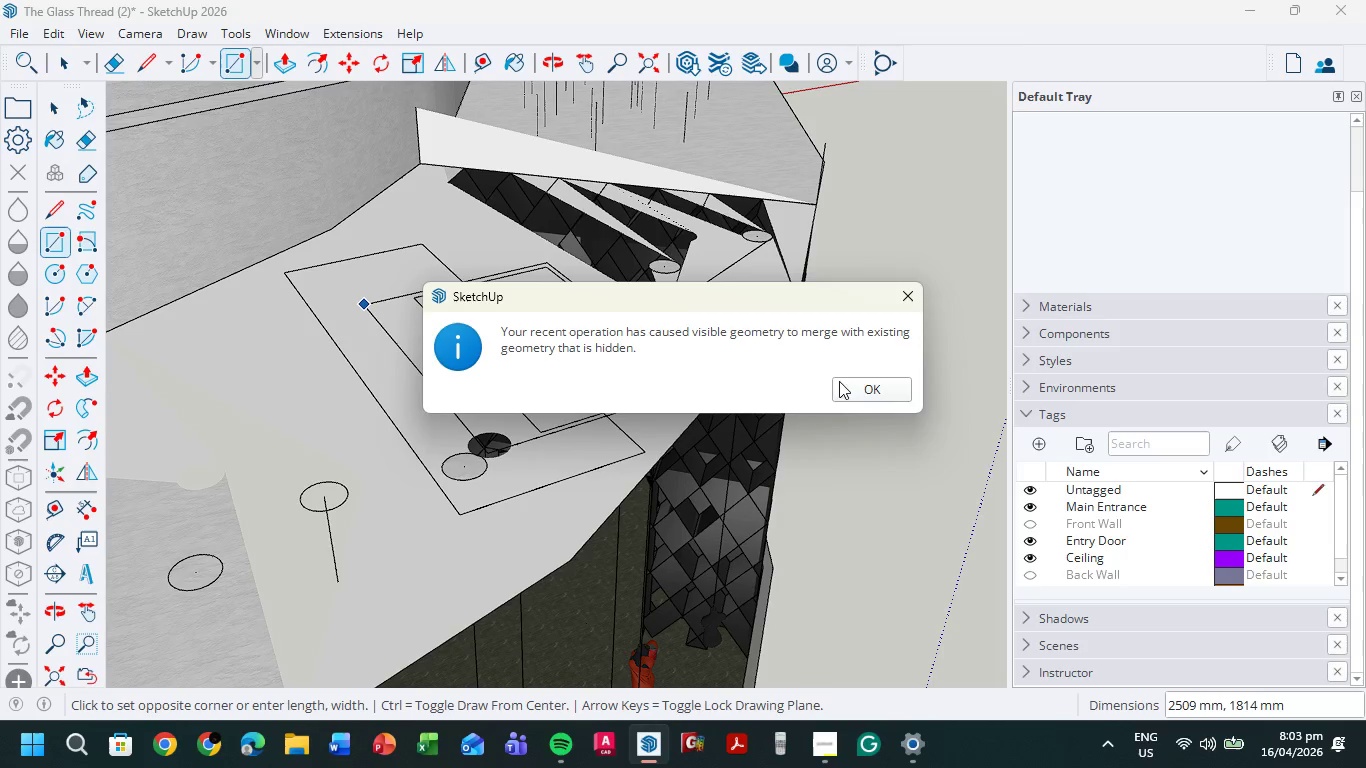 
left_click([858, 387])
 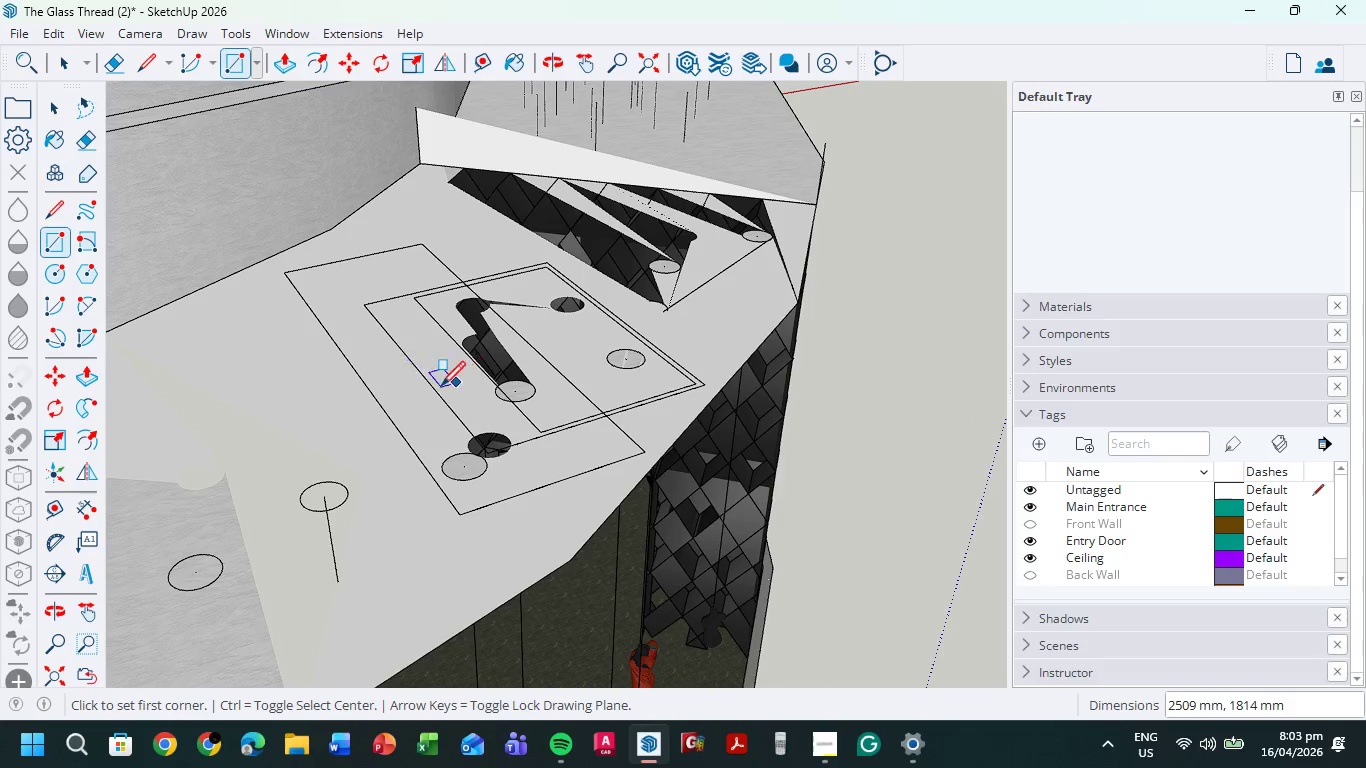 
left_click_drag(start_coordinate=[325, 398], to_coordinate=[598, 472])
 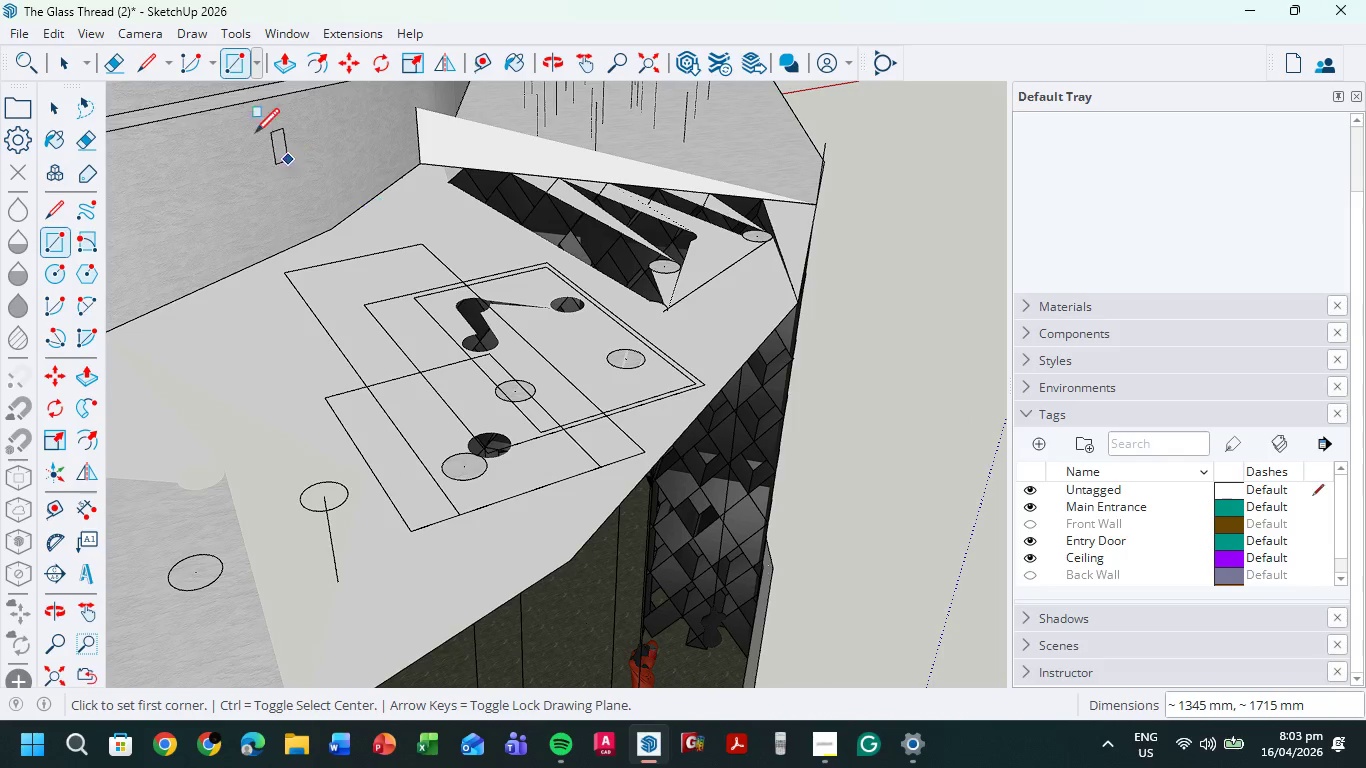 
left_click([109, 66])
 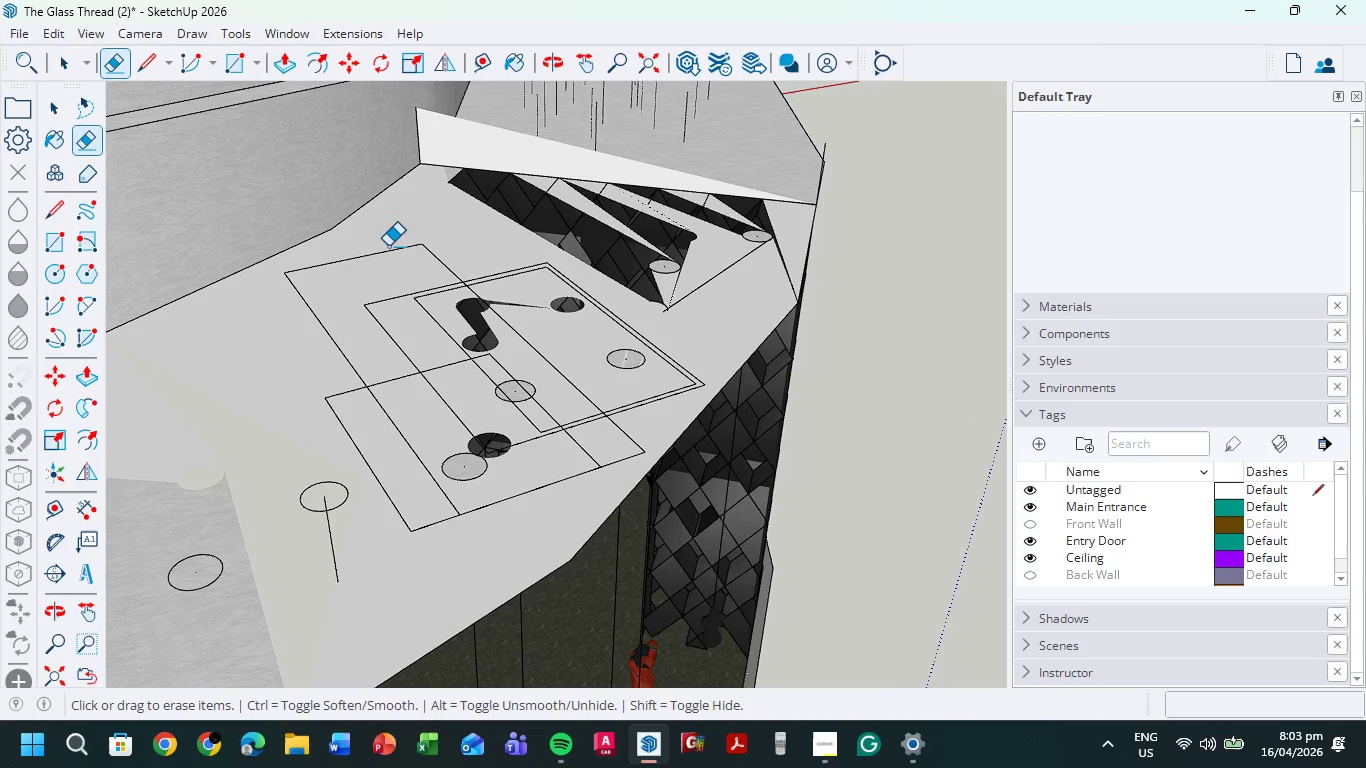 
left_click_drag(start_coordinate=[388, 246], to_coordinate=[380, 273])
 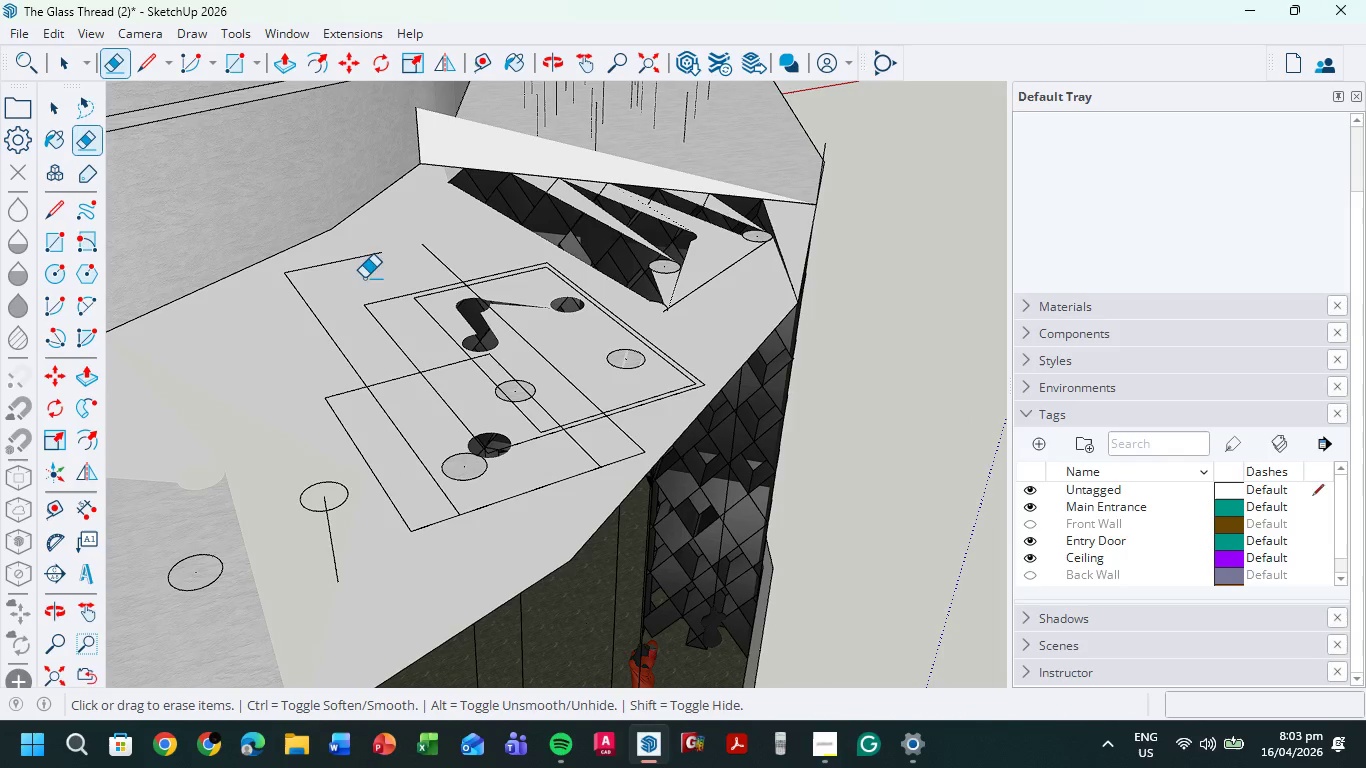 
left_click_drag(start_coordinate=[364, 278], to_coordinate=[374, 229])
 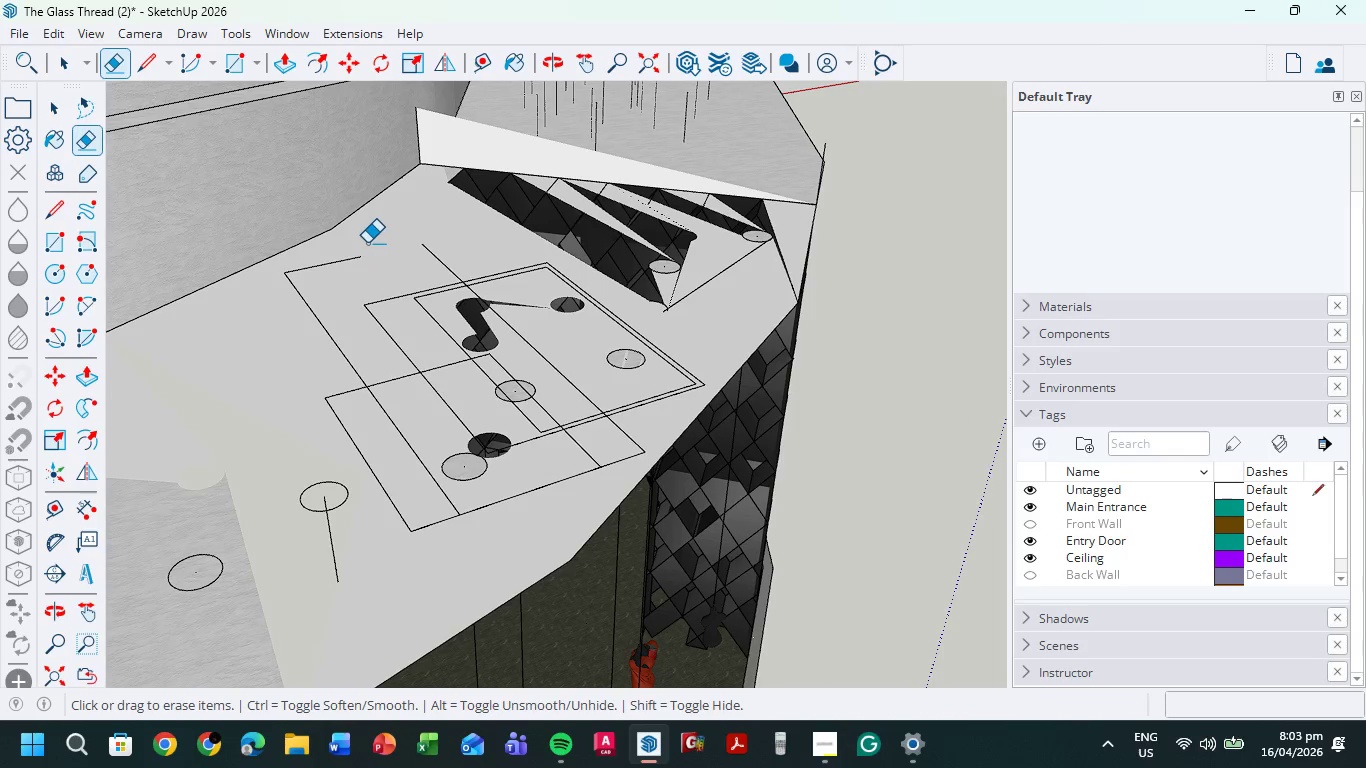 
left_click_drag(start_coordinate=[367, 243], to_coordinate=[451, 391])
 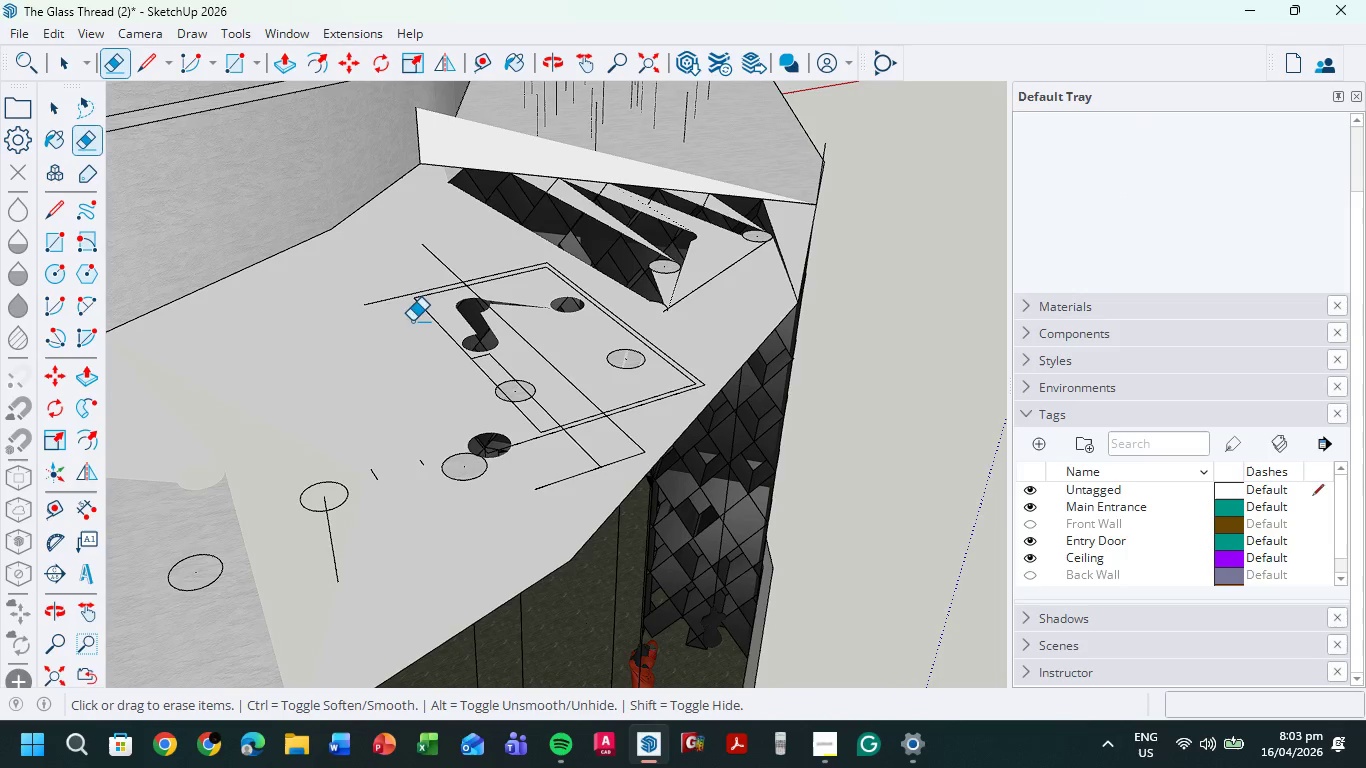 
left_click_drag(start_coordinate=[400, 299], to_coordinate=[523, 463])
 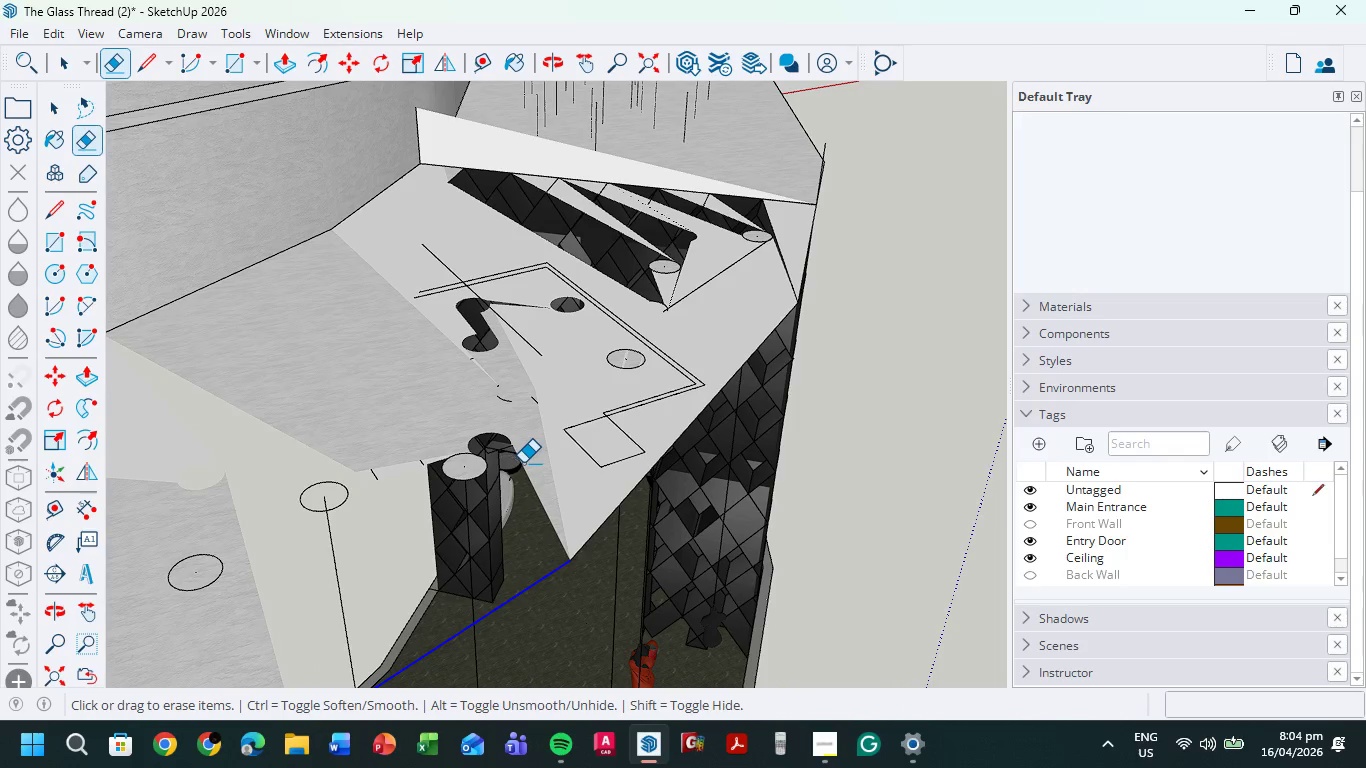 
hold_key(key=ShiftLeft, duration=1.11)
 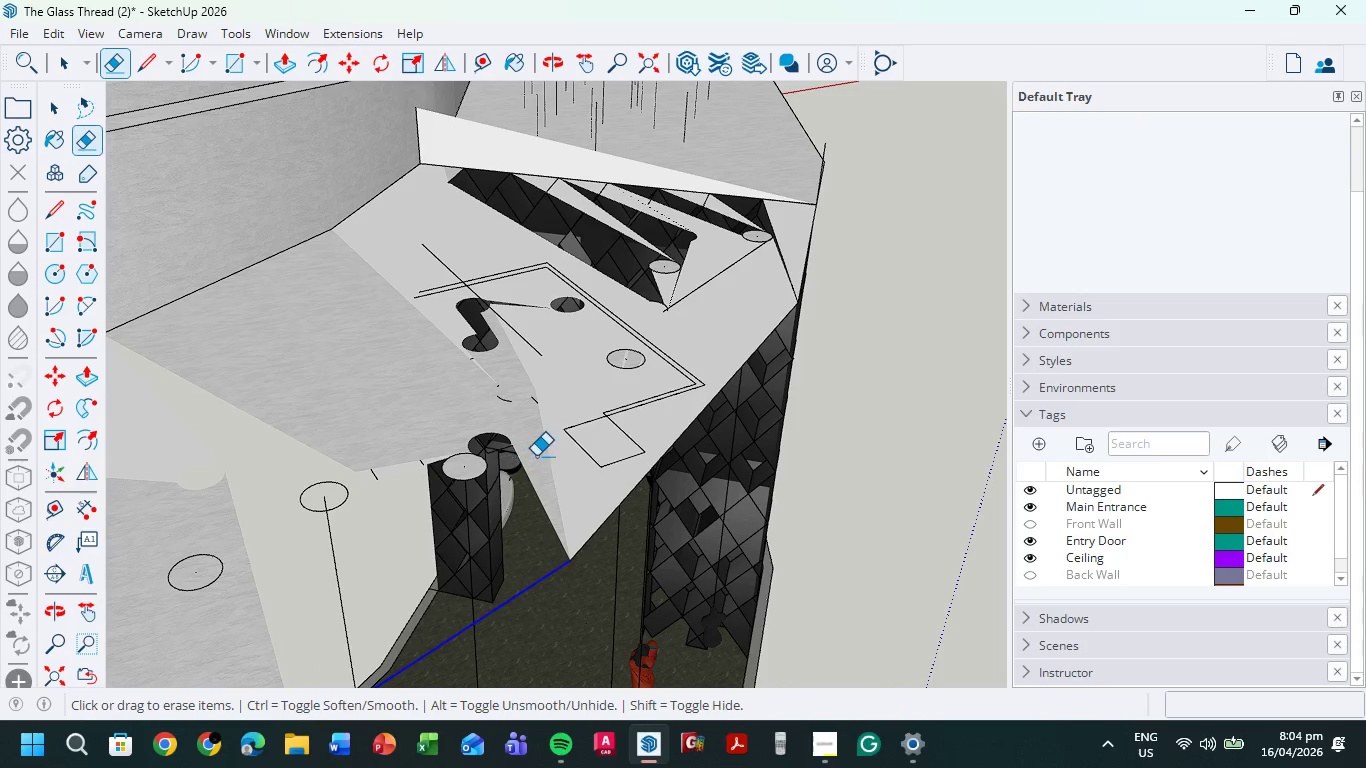 
key(Control+Z)
 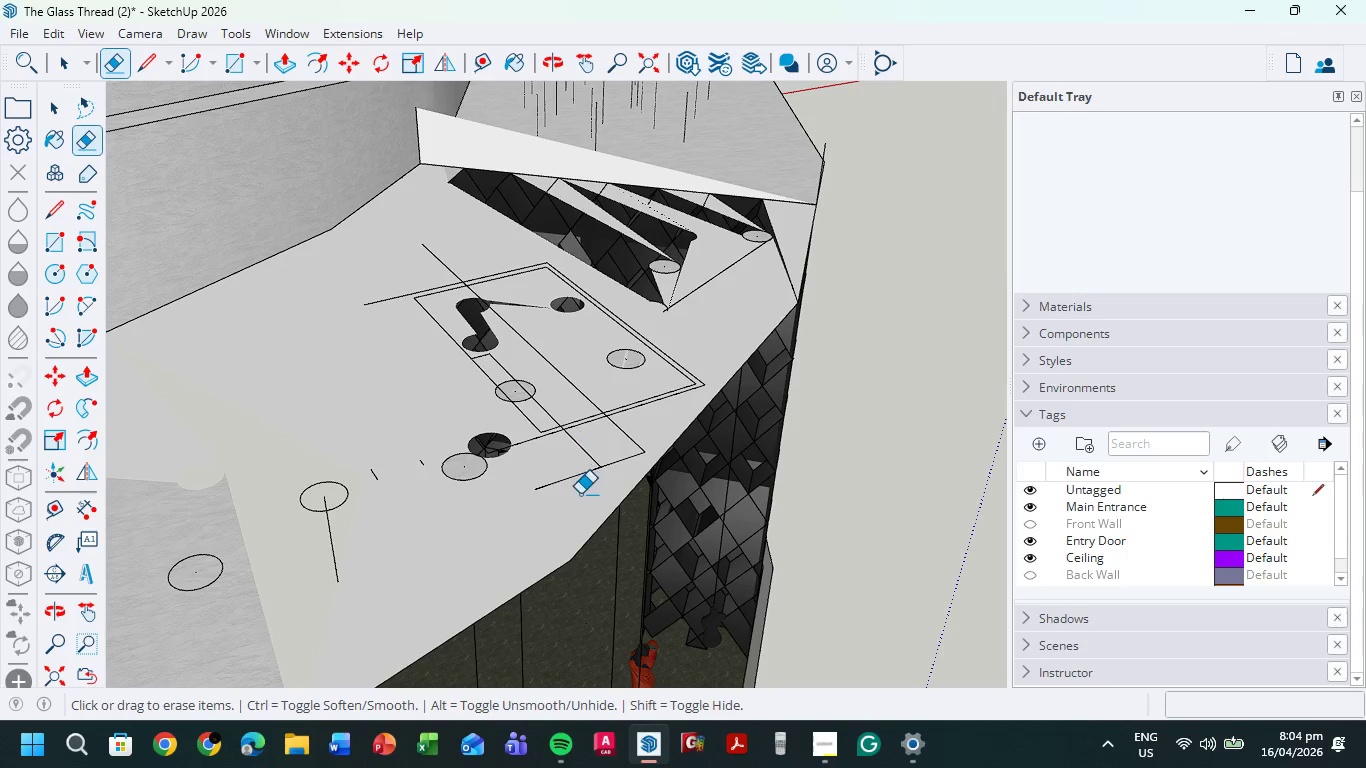 
left_click_drag(start_coordinate=[581, 496], to_coordinate=[563, 481])
 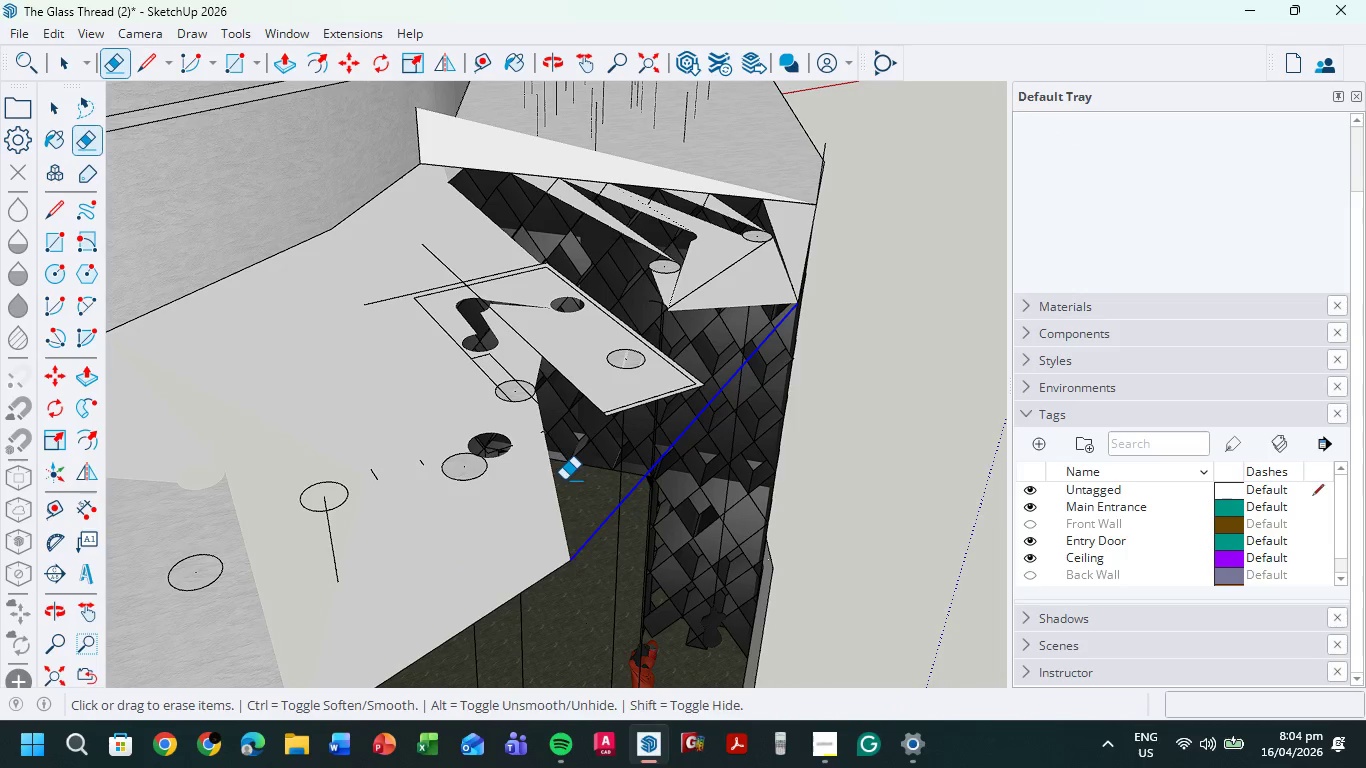 
key(Control+Z)
 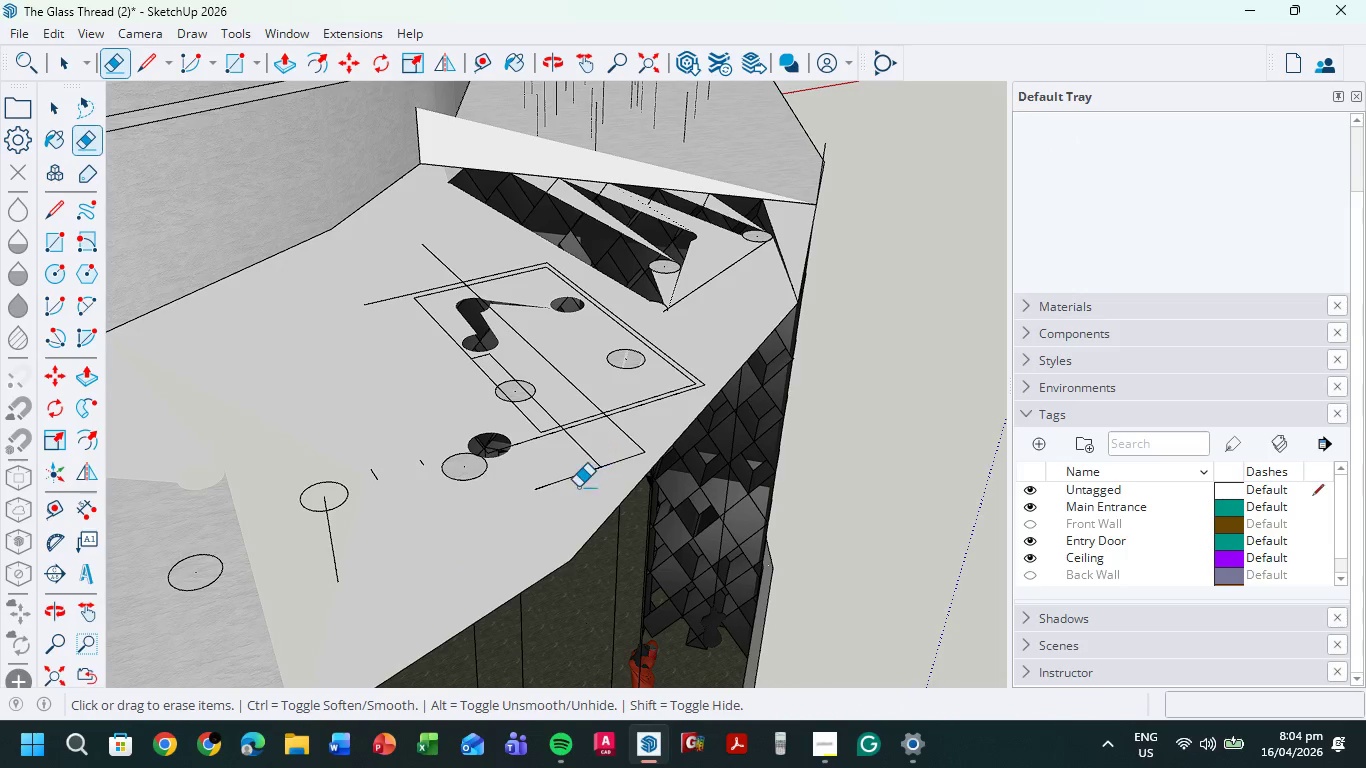 
left_click_drag(start_coordinate=[576, 490], to_coordinate=[509, 433])
 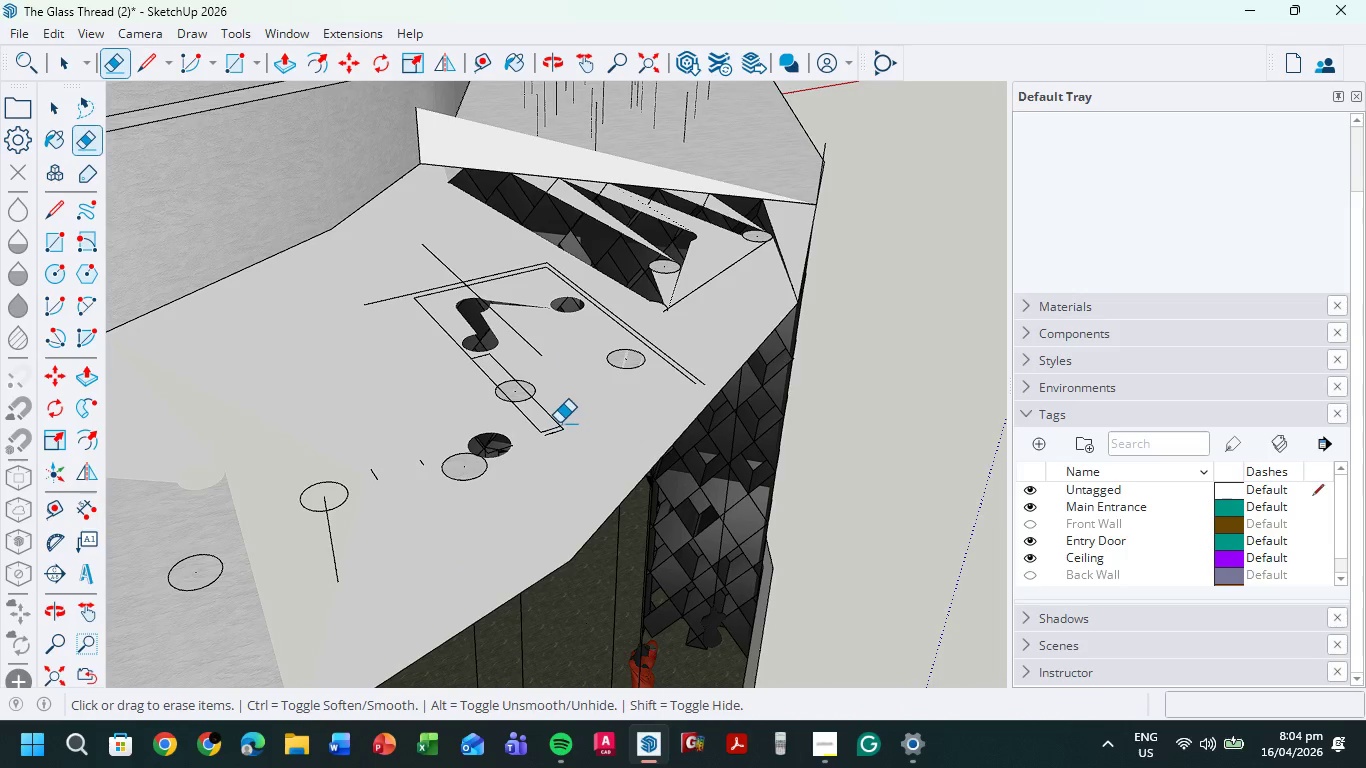 
left_click_drag(start_coordinate=[582, 431], to_coordinate=[368, 474])
 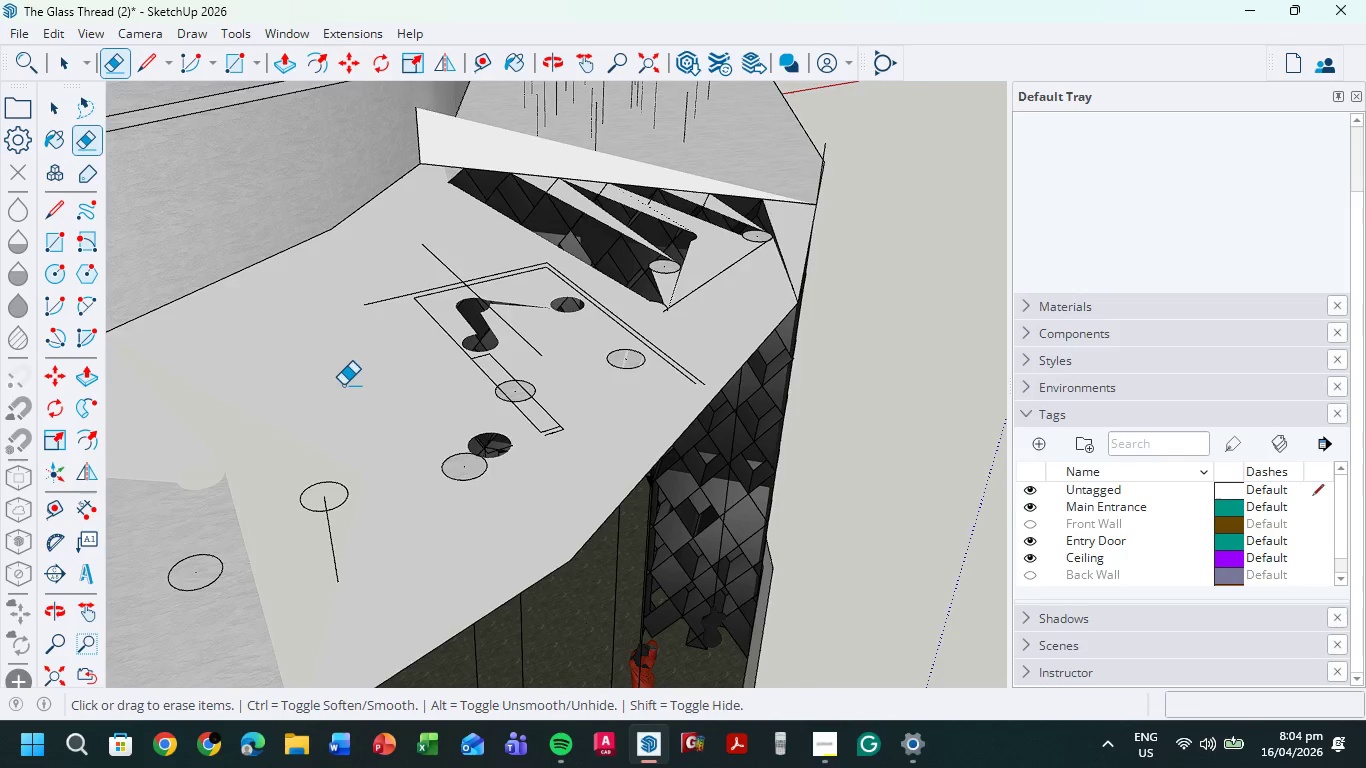 
scroll: coordinate [344, 387], scroll_direction: down, amount: 12.0
 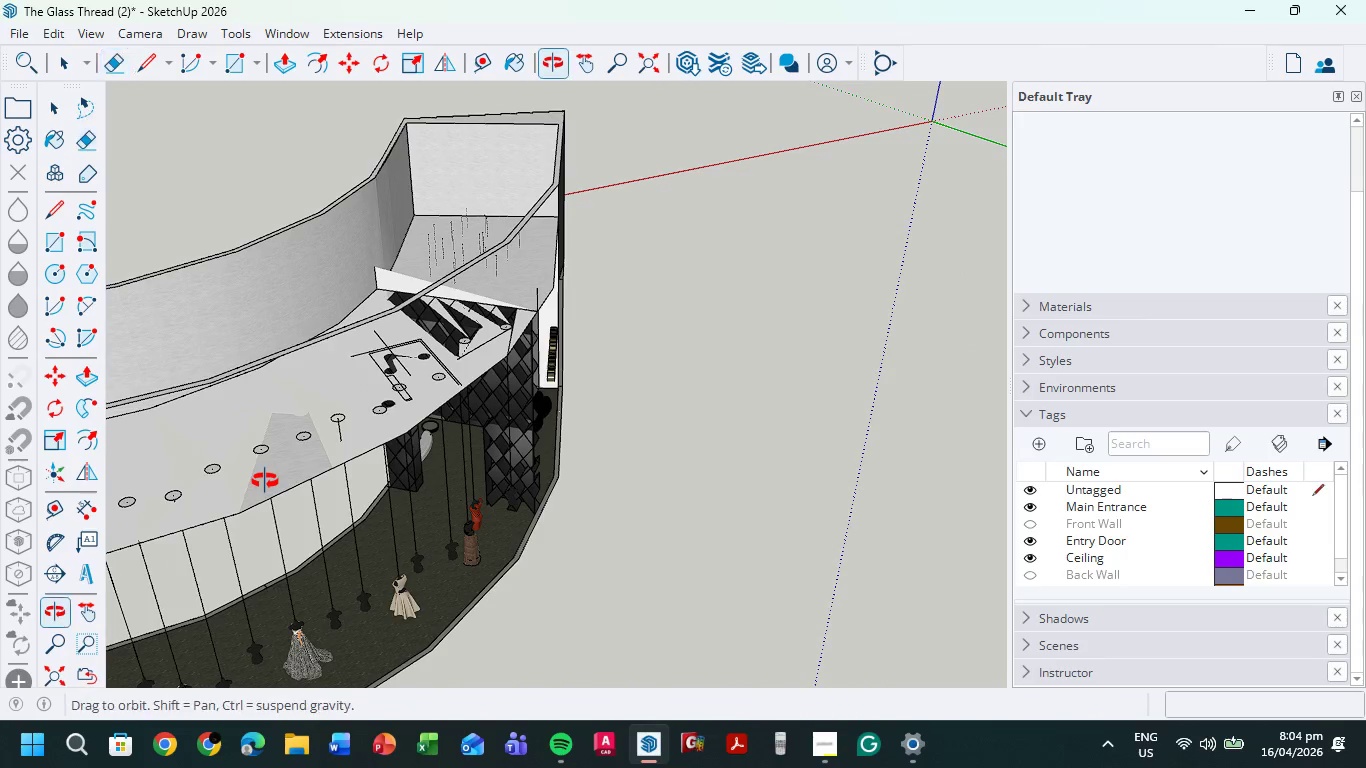 
scroll: coordinate [361, 625], scroll_direction: up, amount: 8.0
 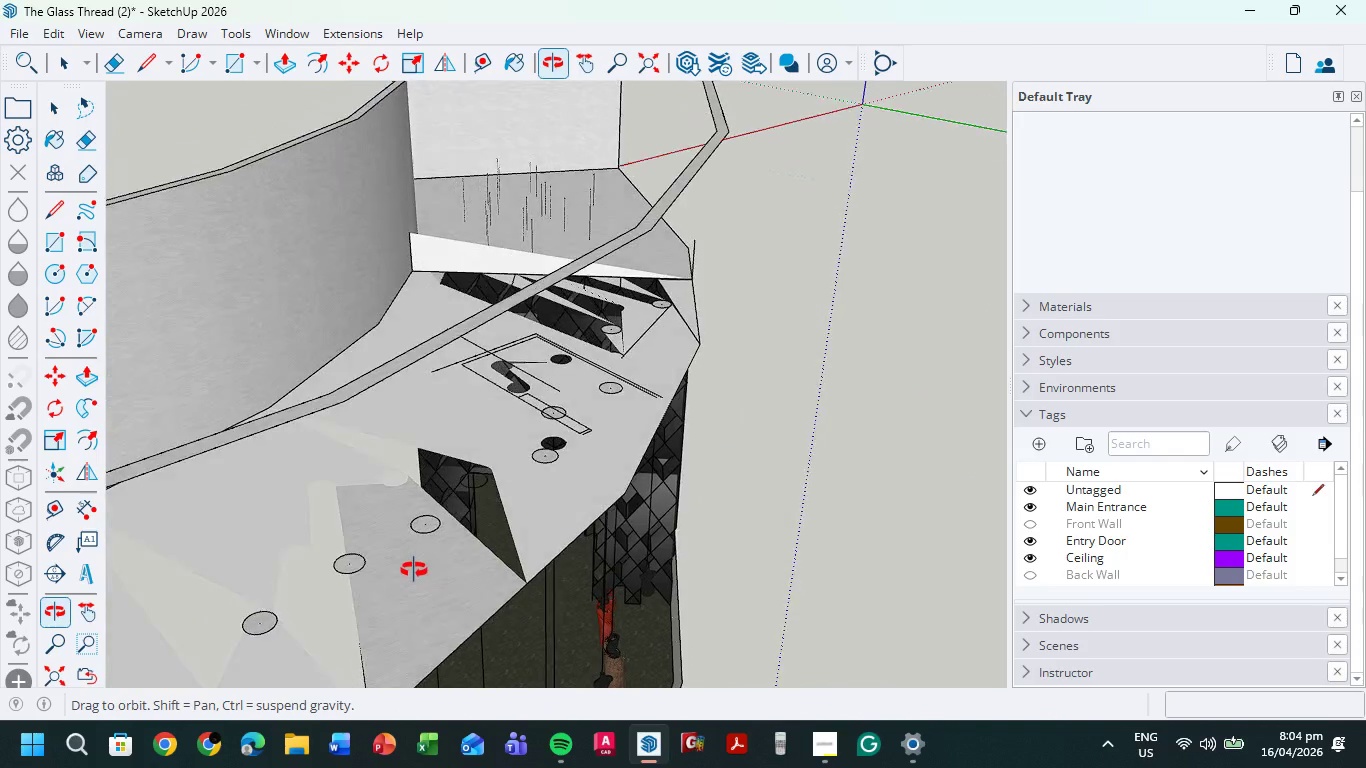 
scroll: coordinate [445, 562], scroll_direction: down, amount: 4.0
 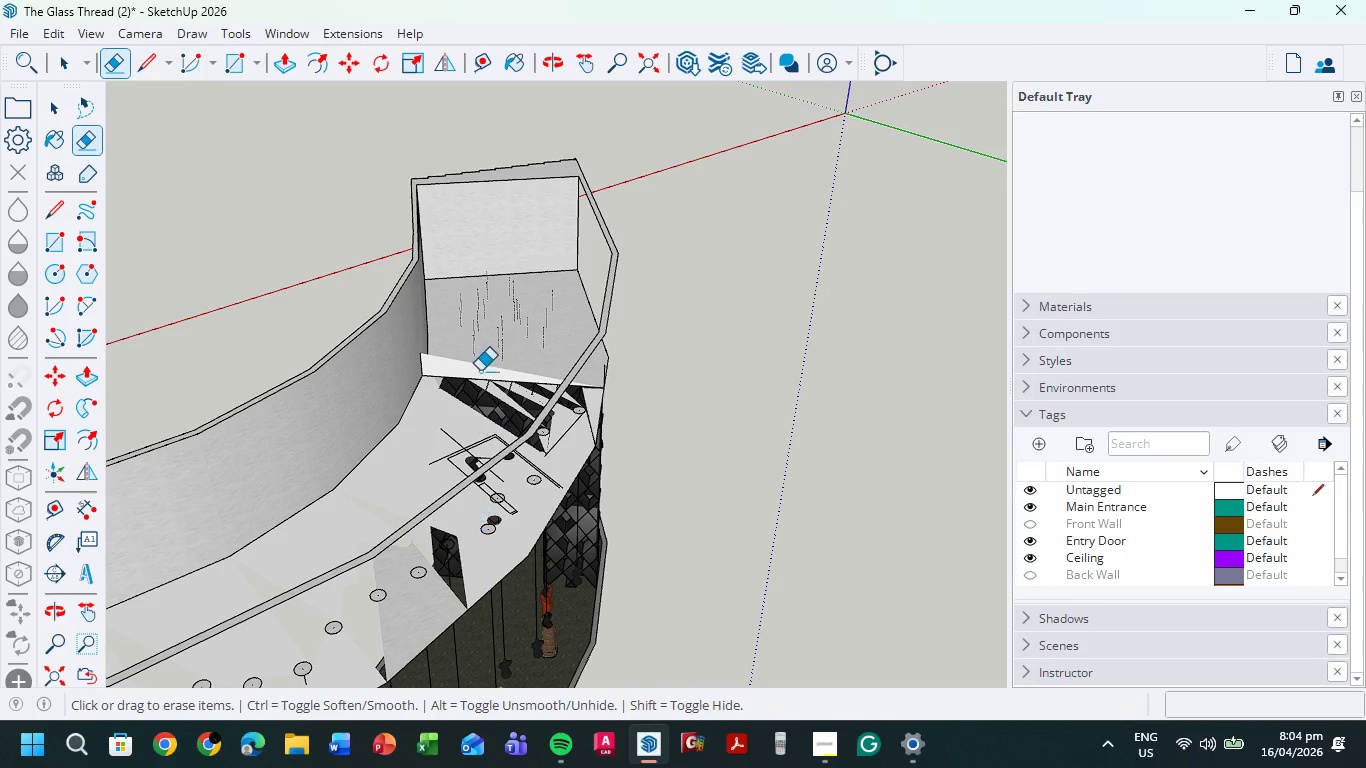 
scroll: coordinate [478, 382], scroll_direction: up, amount: 7.0
 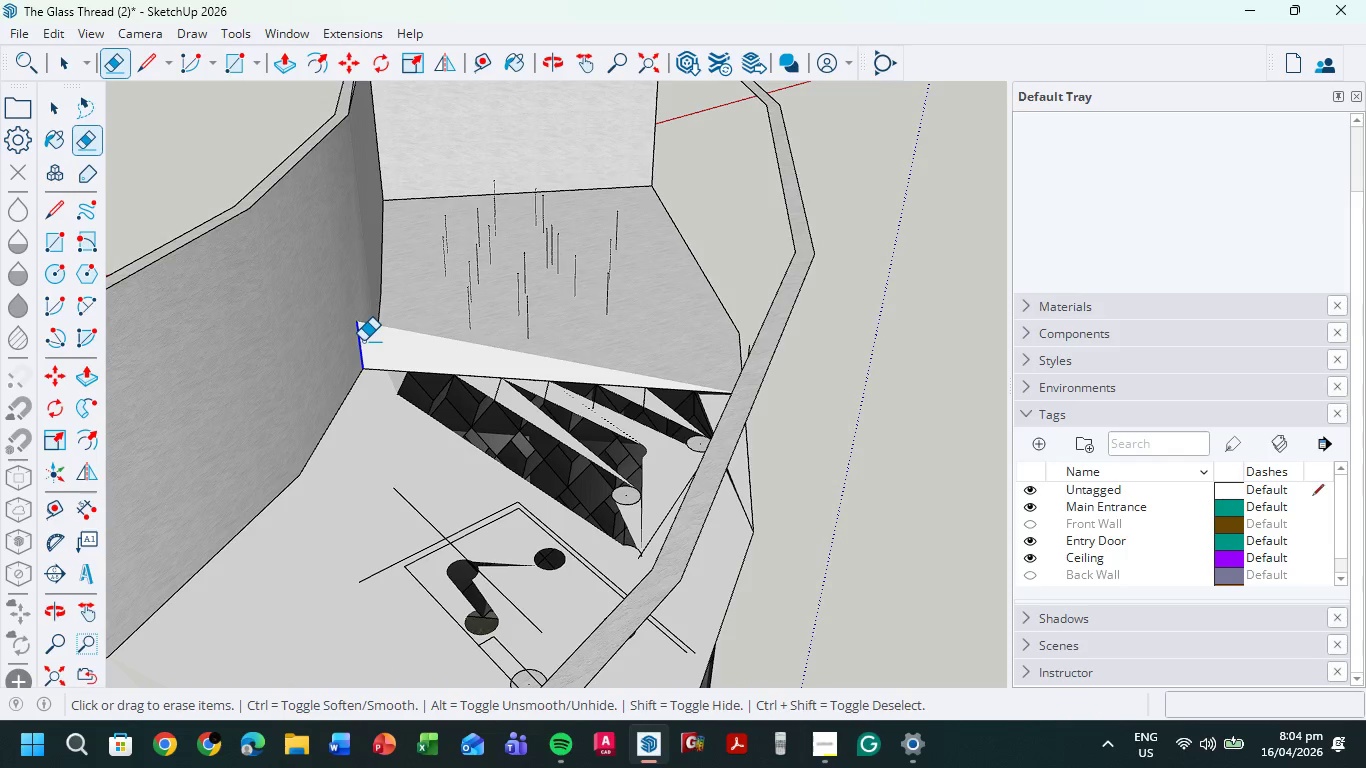 
left_click_drag(start_coordinate=[377, 369], to_coordinate=[383, 369])
 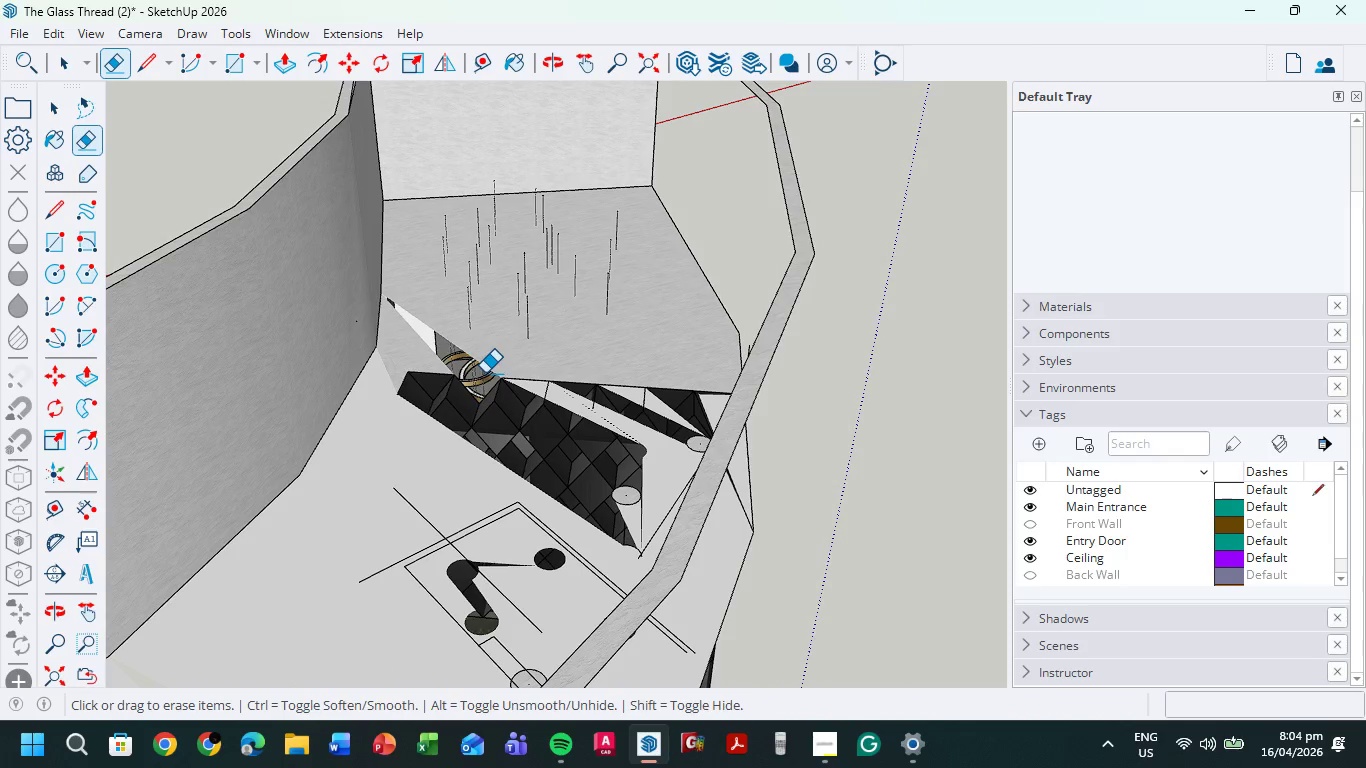 
key(Control+Z)
 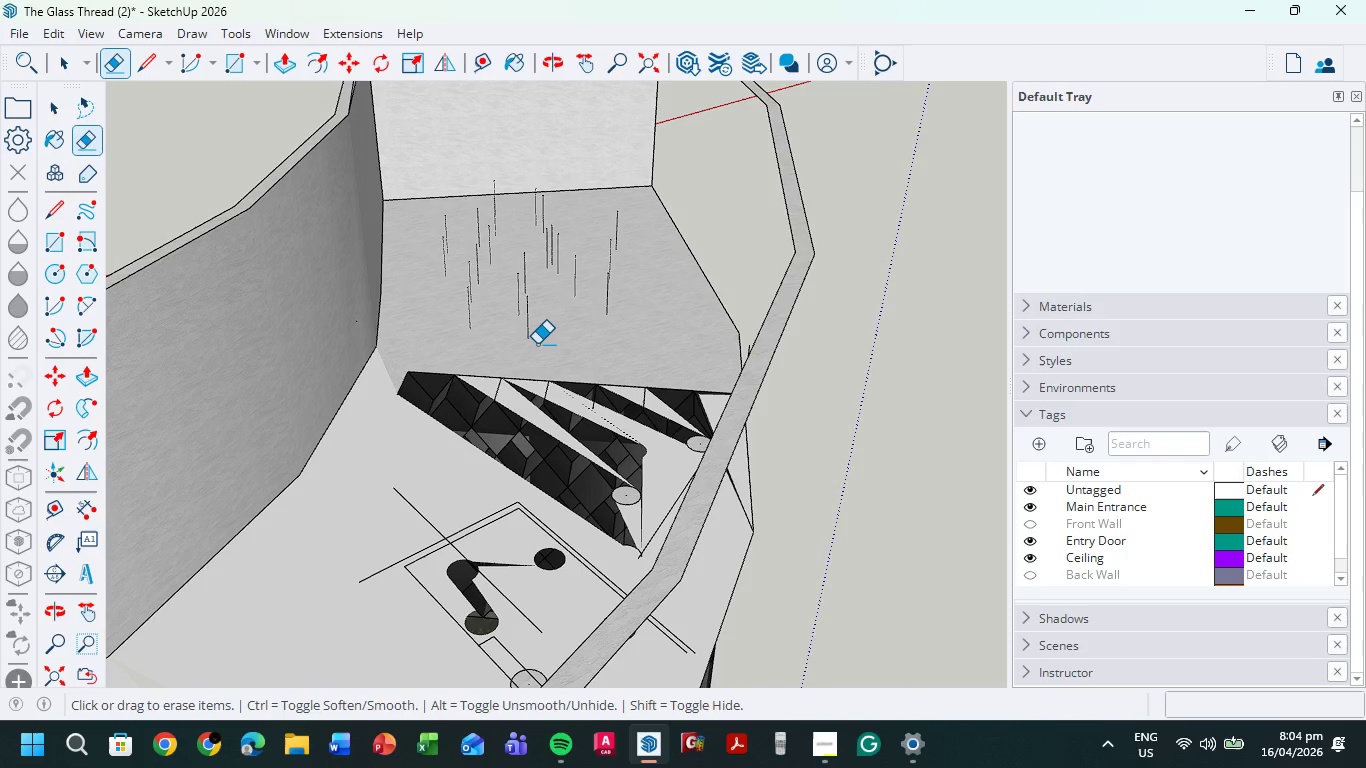 
scroll: coordinate [543, 423], scroll_direction: down, amount: 7.0
 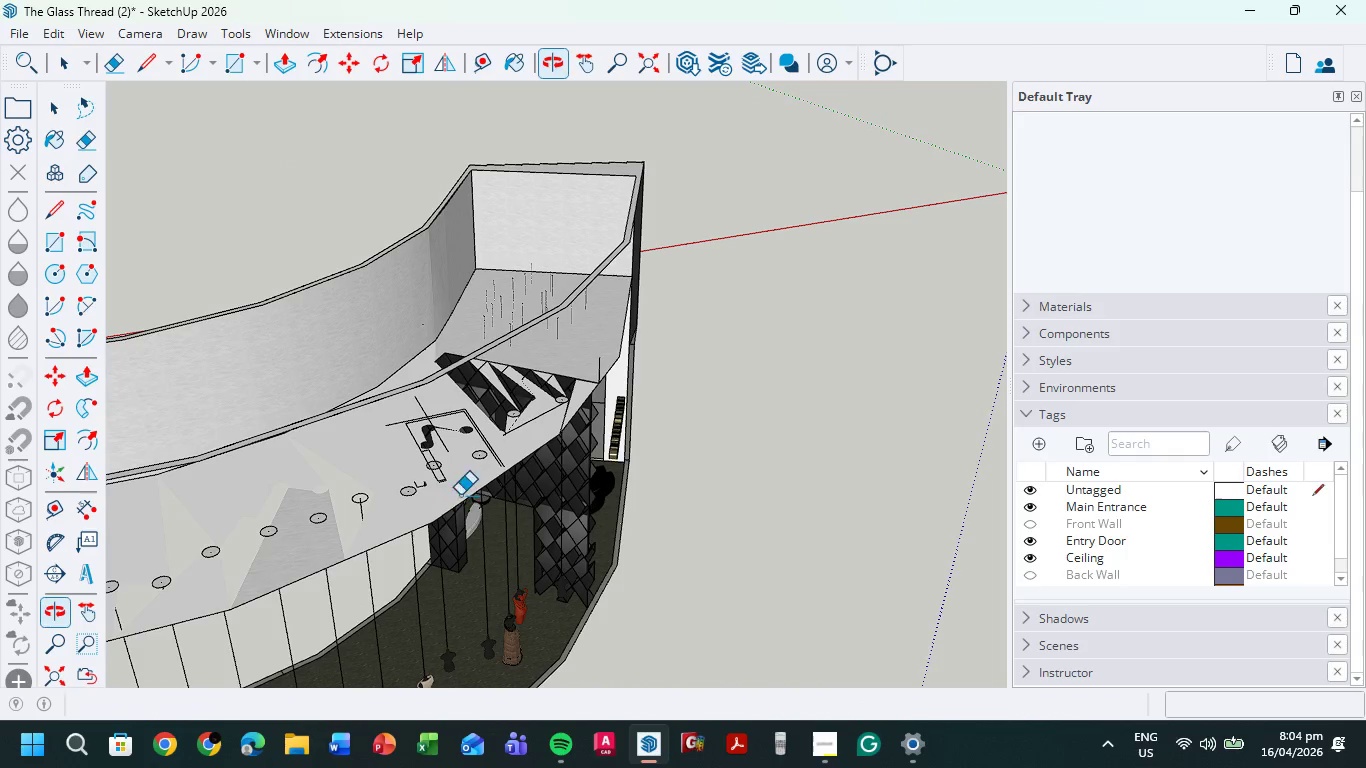 
key(Control+Z)
 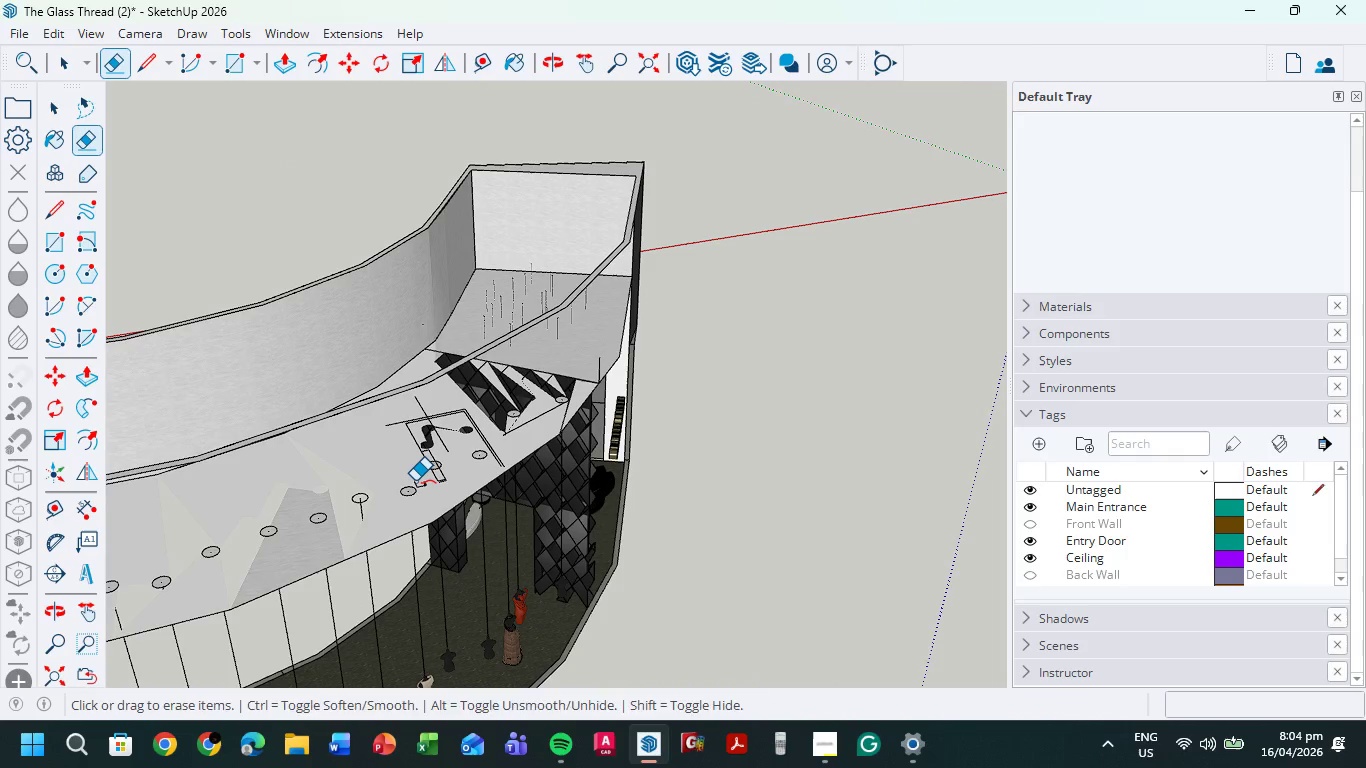 
key(Control+Z)
 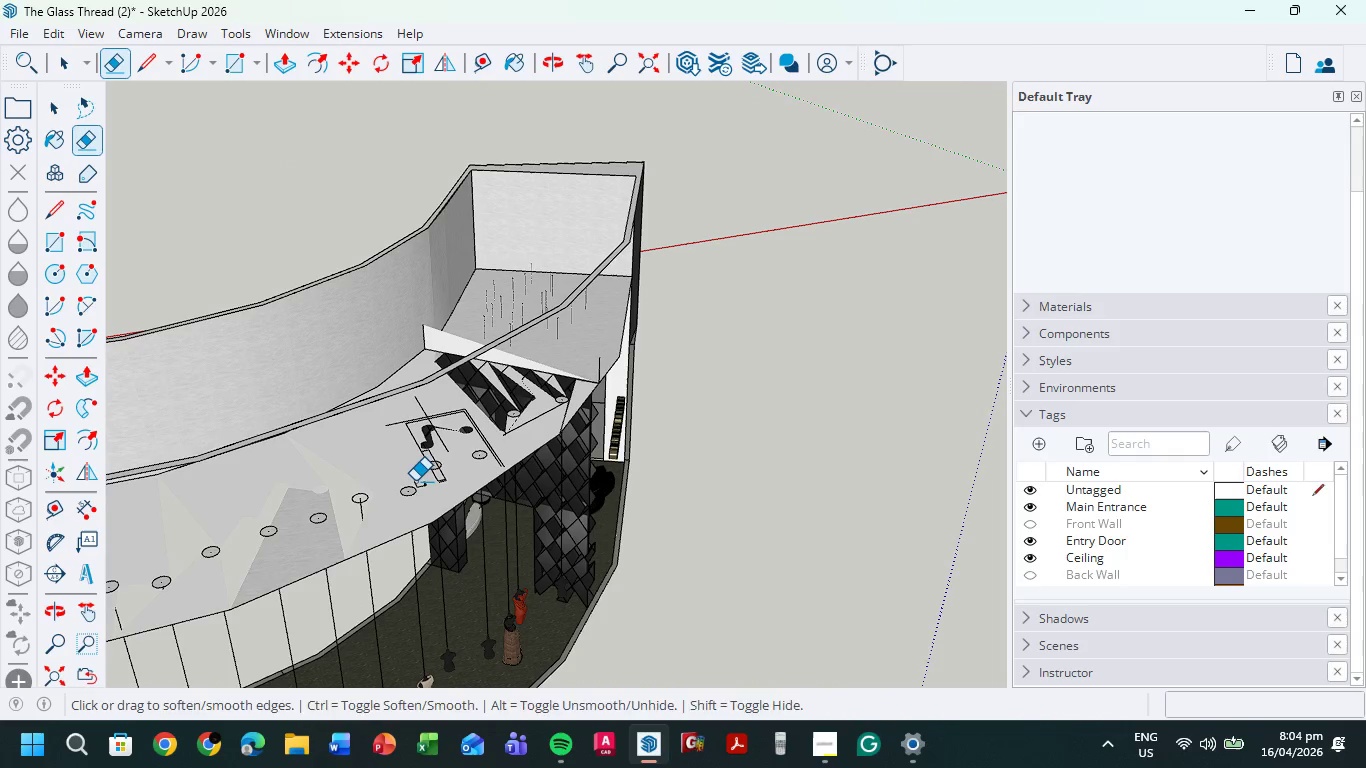 
key(Control+Z)
 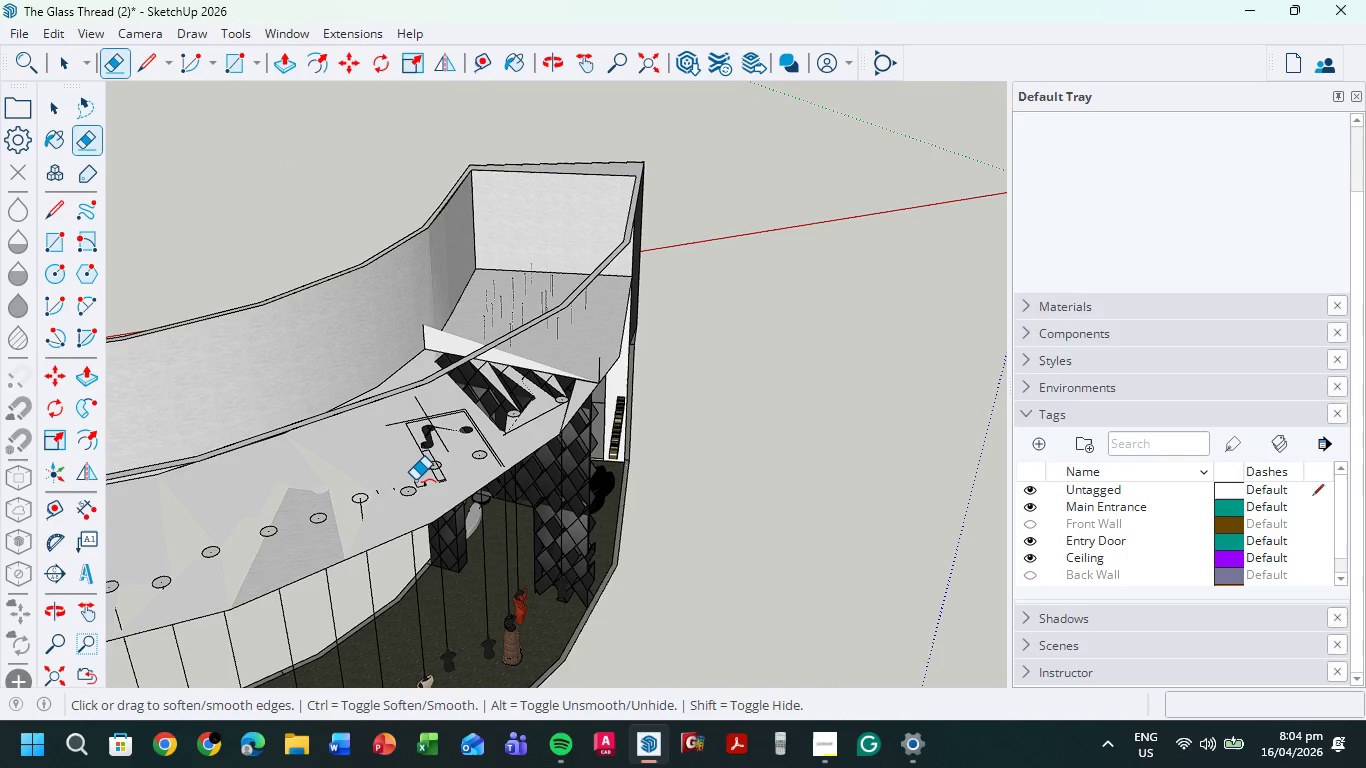 
key(Control+Z)
 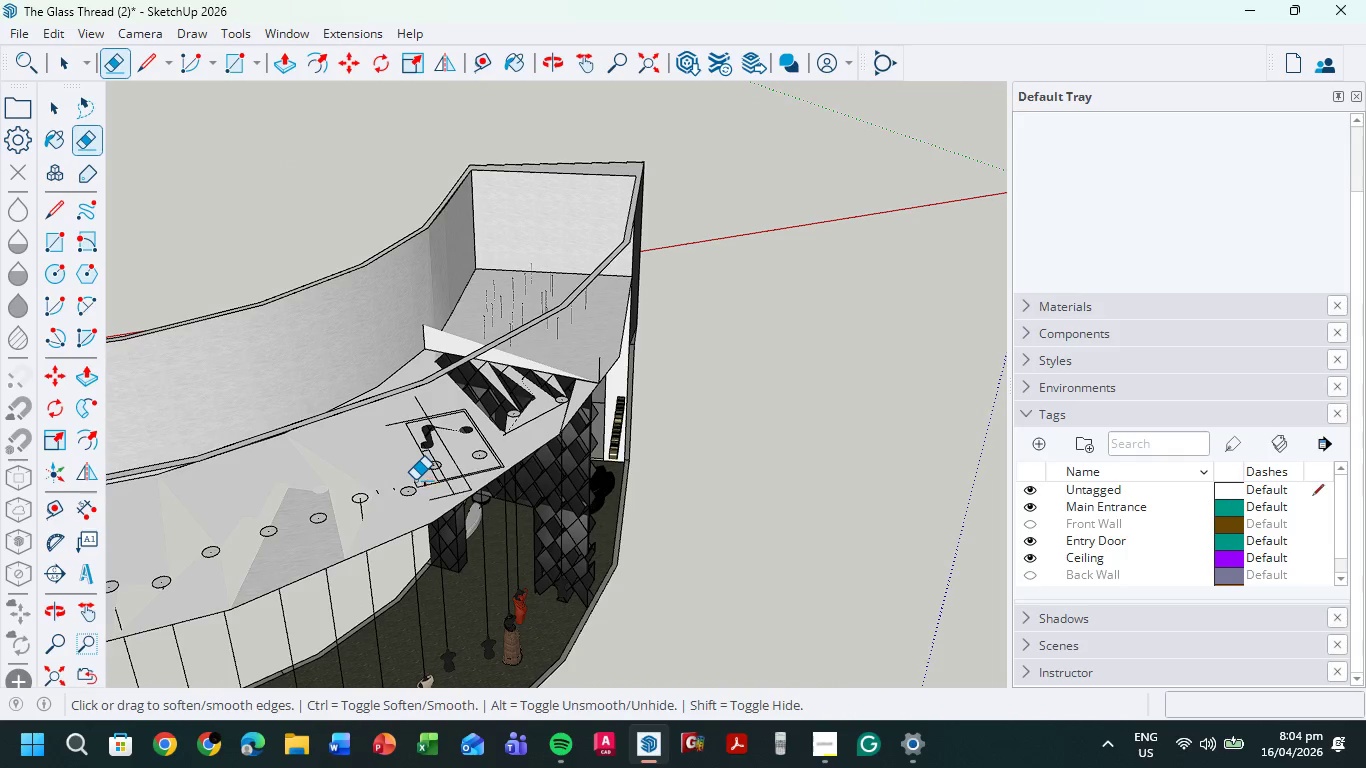 
key(Control+Z)
 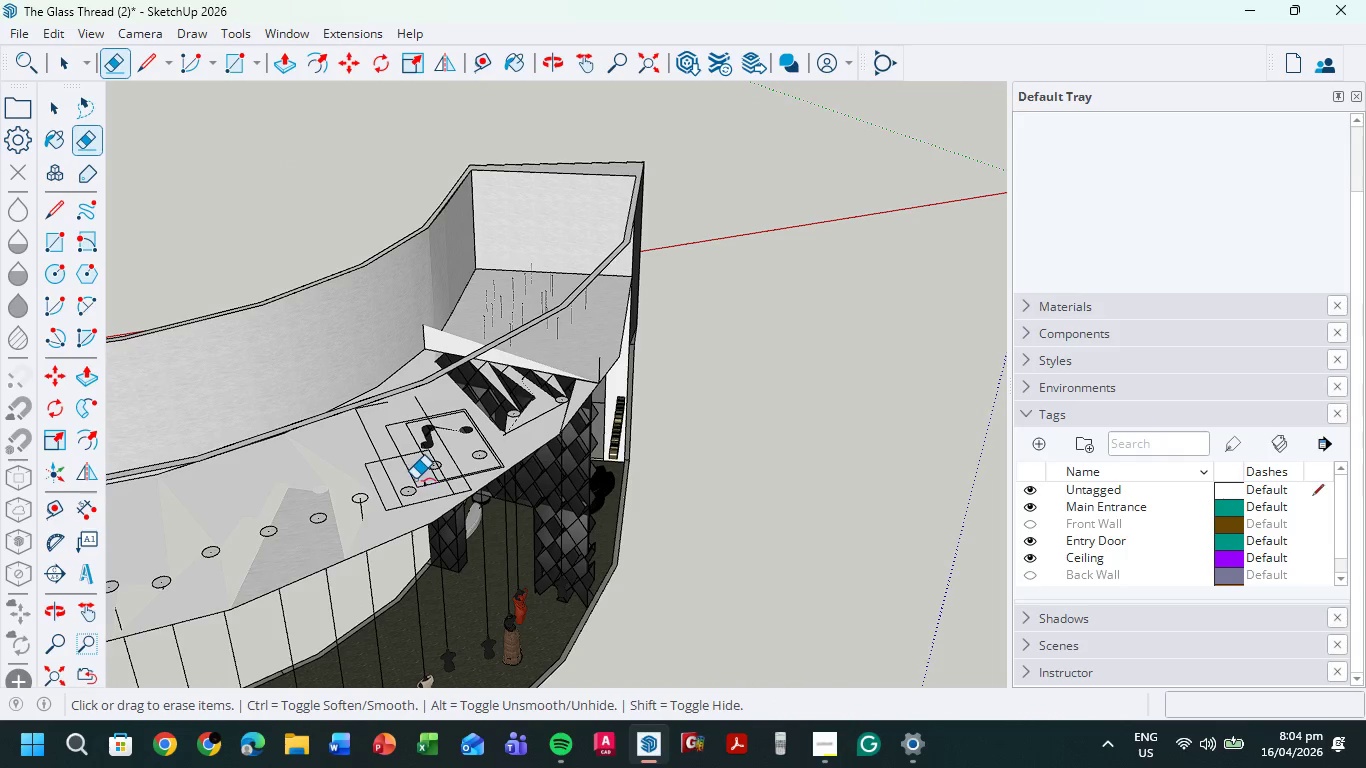 
key(Control+Z)
 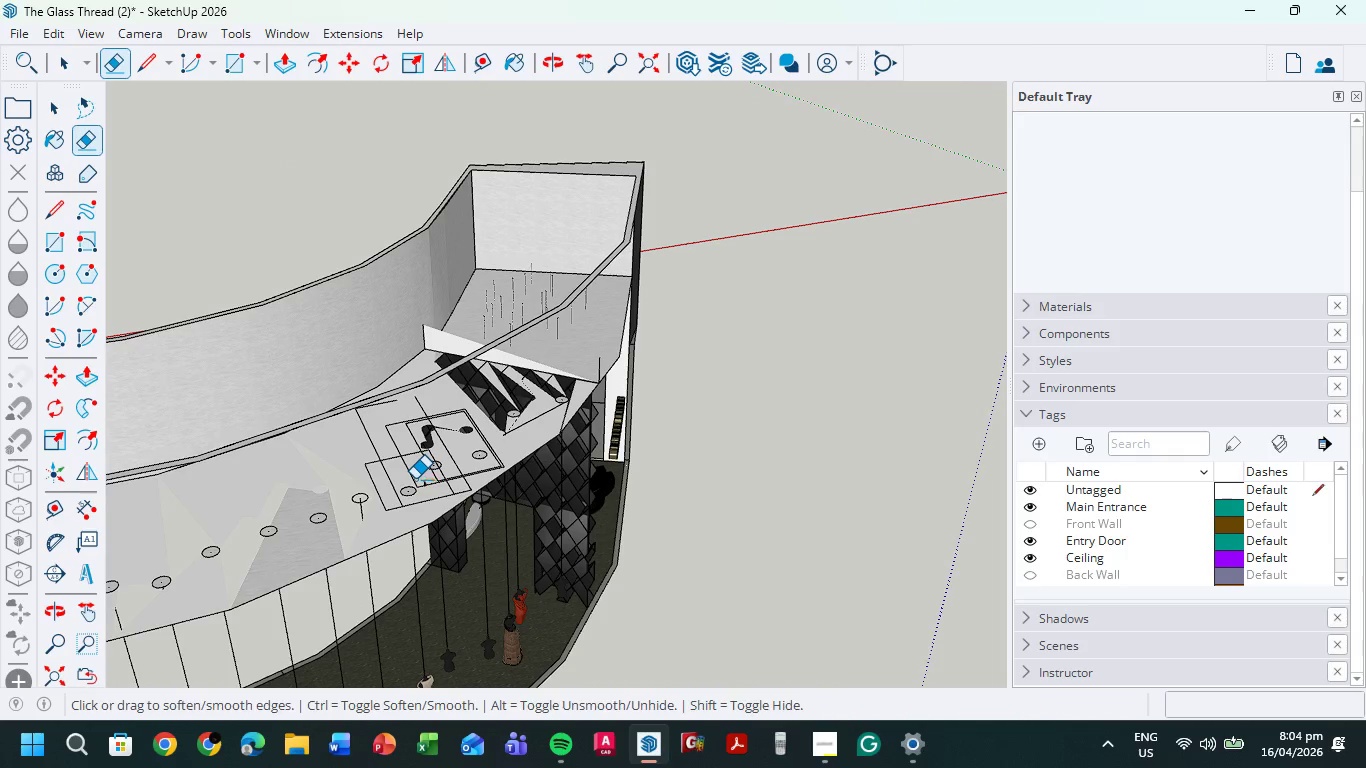 
key(Control+Z)
 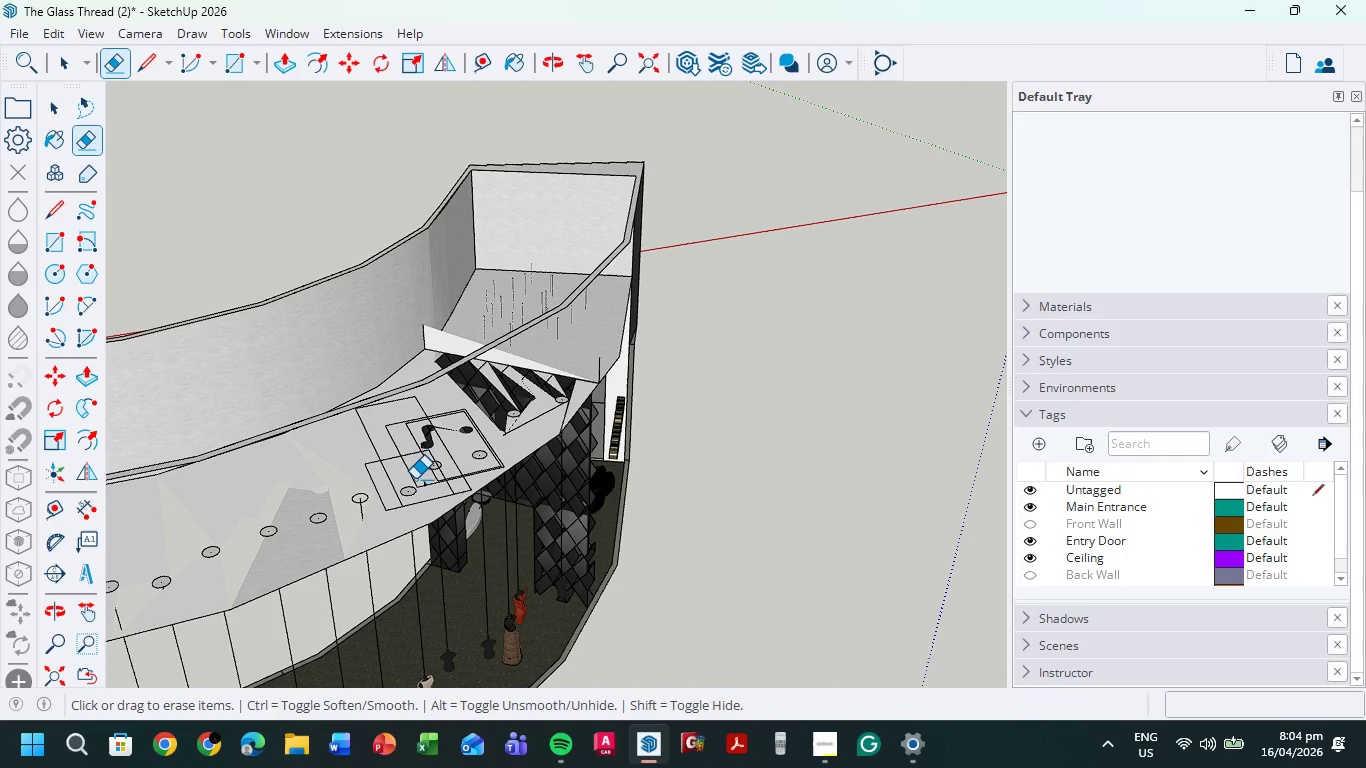 
key(Control+Z)
 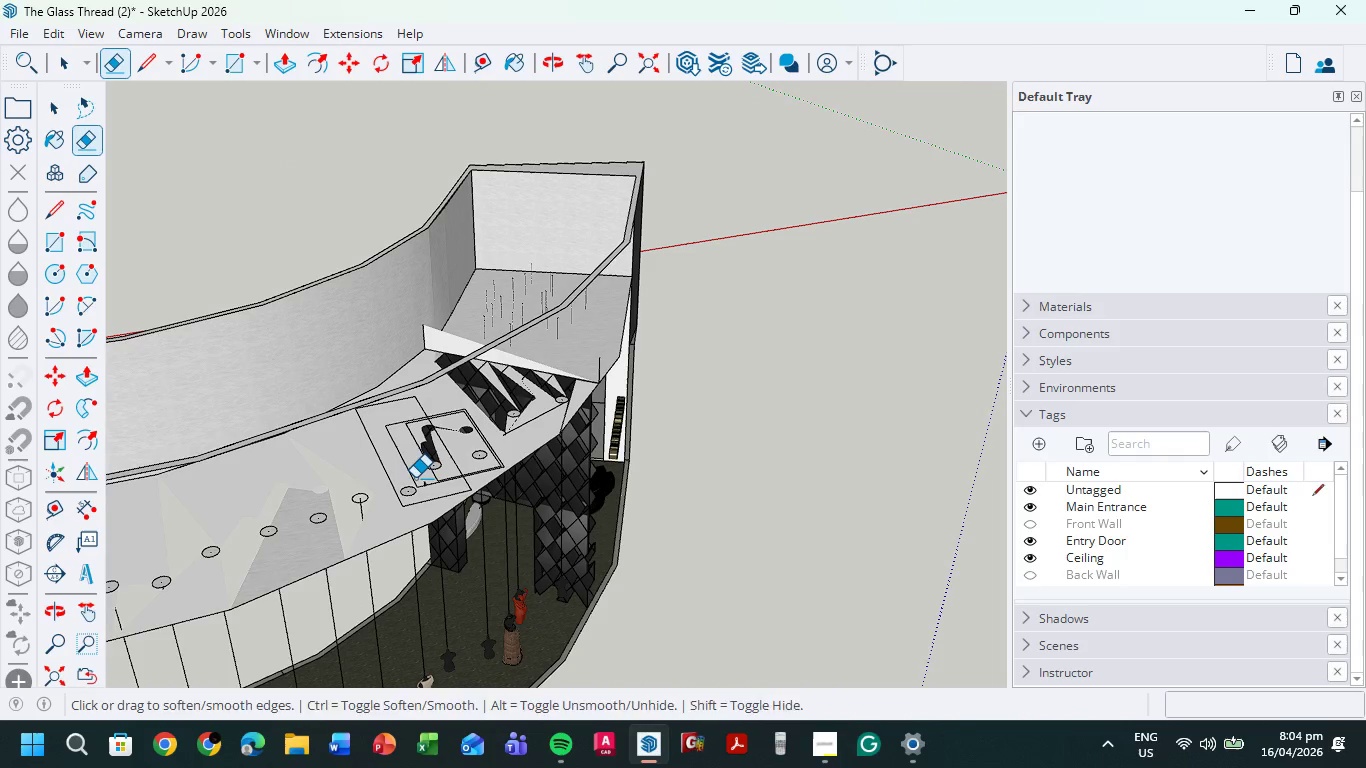 
key(Control+Z)
 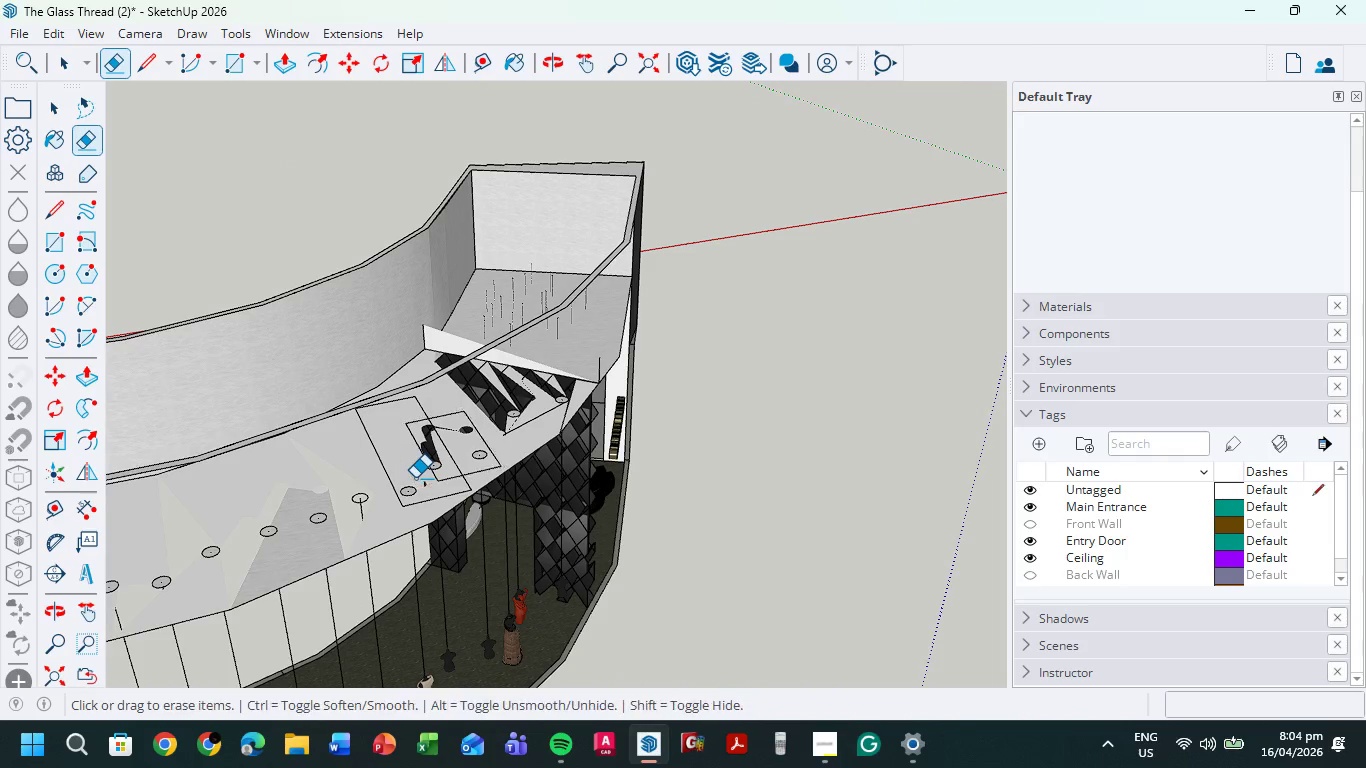 
key(Control+Z)
 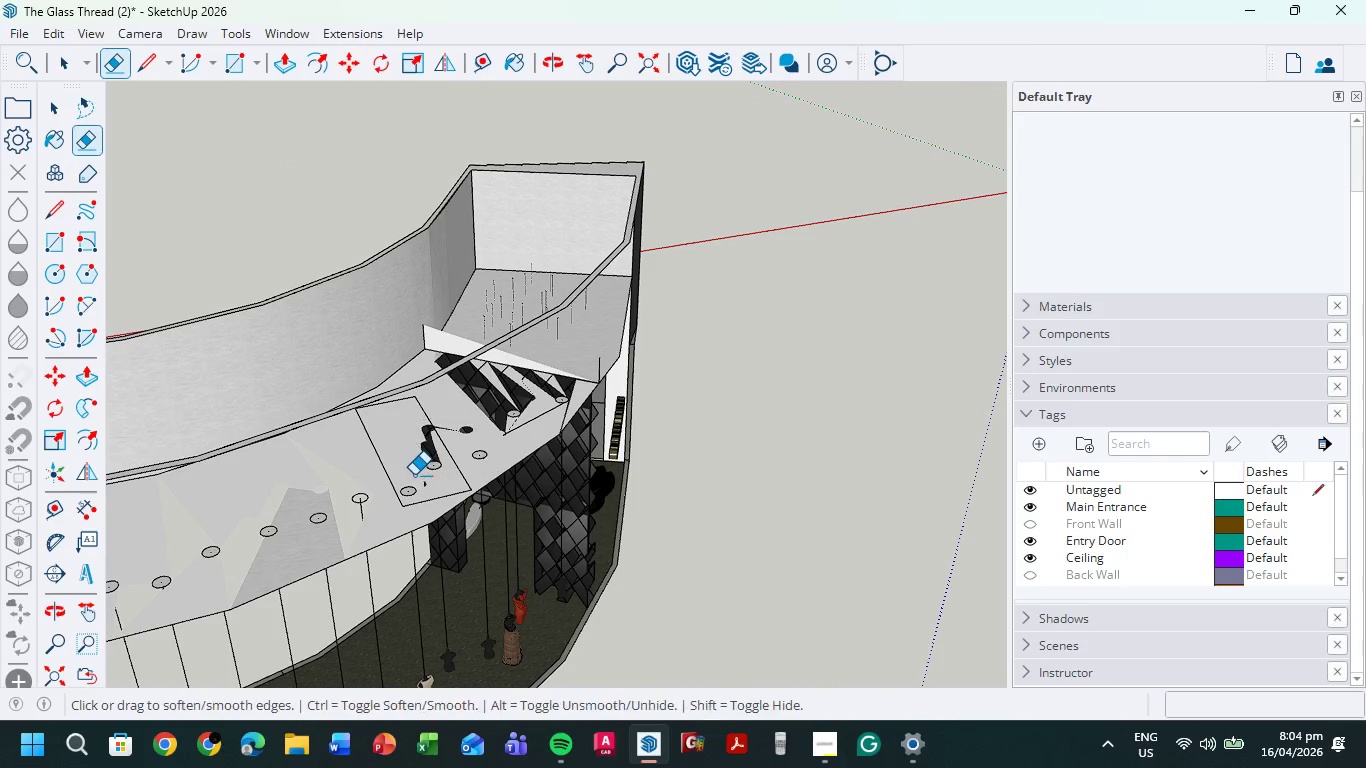 
key(Control+Z)
 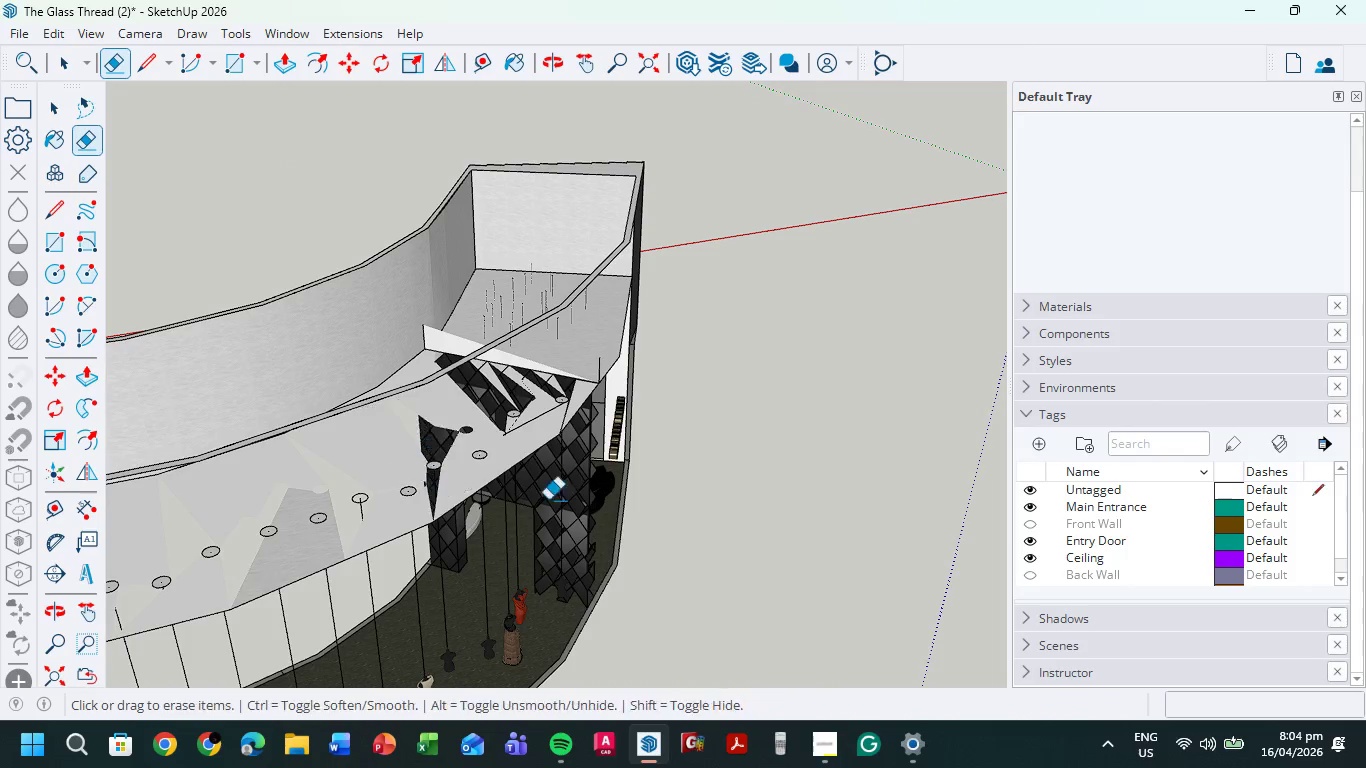 
key(Control+Z)
 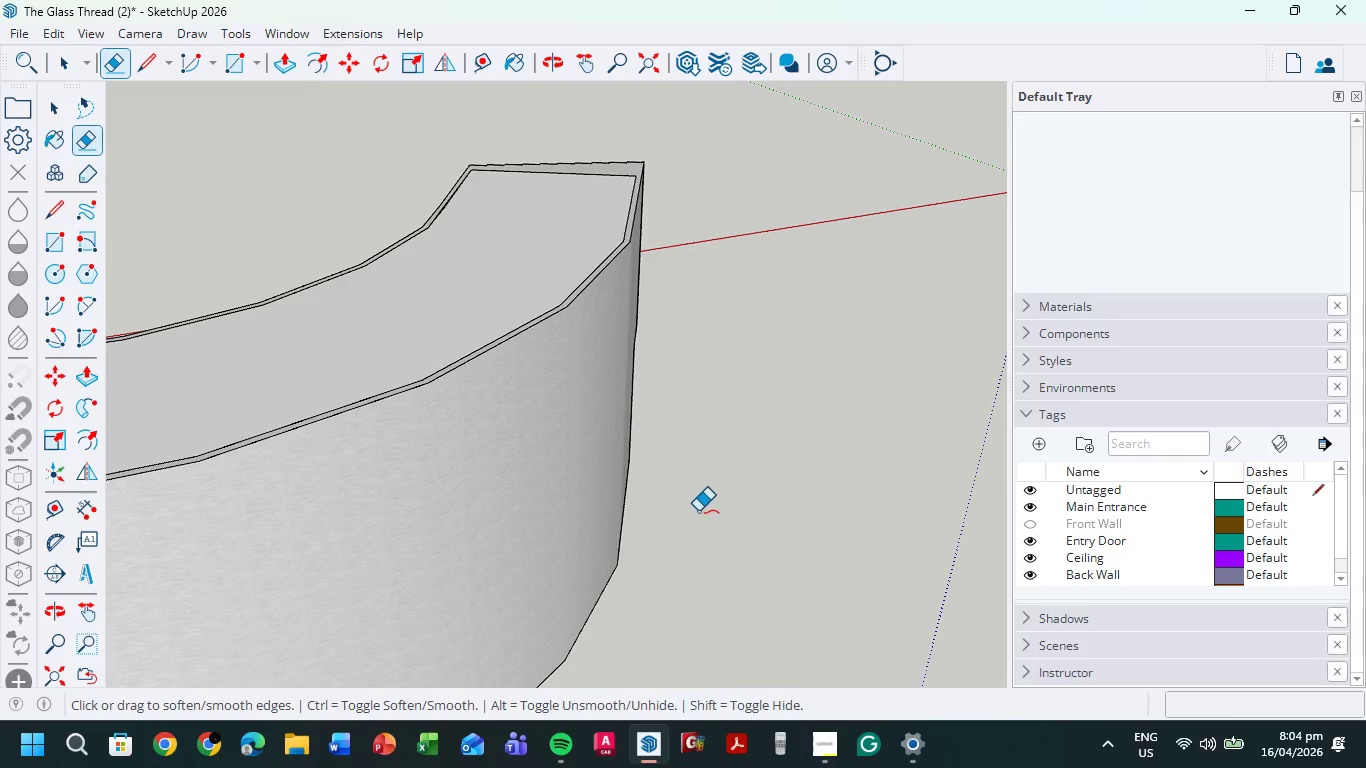 
key(Control+Z)
 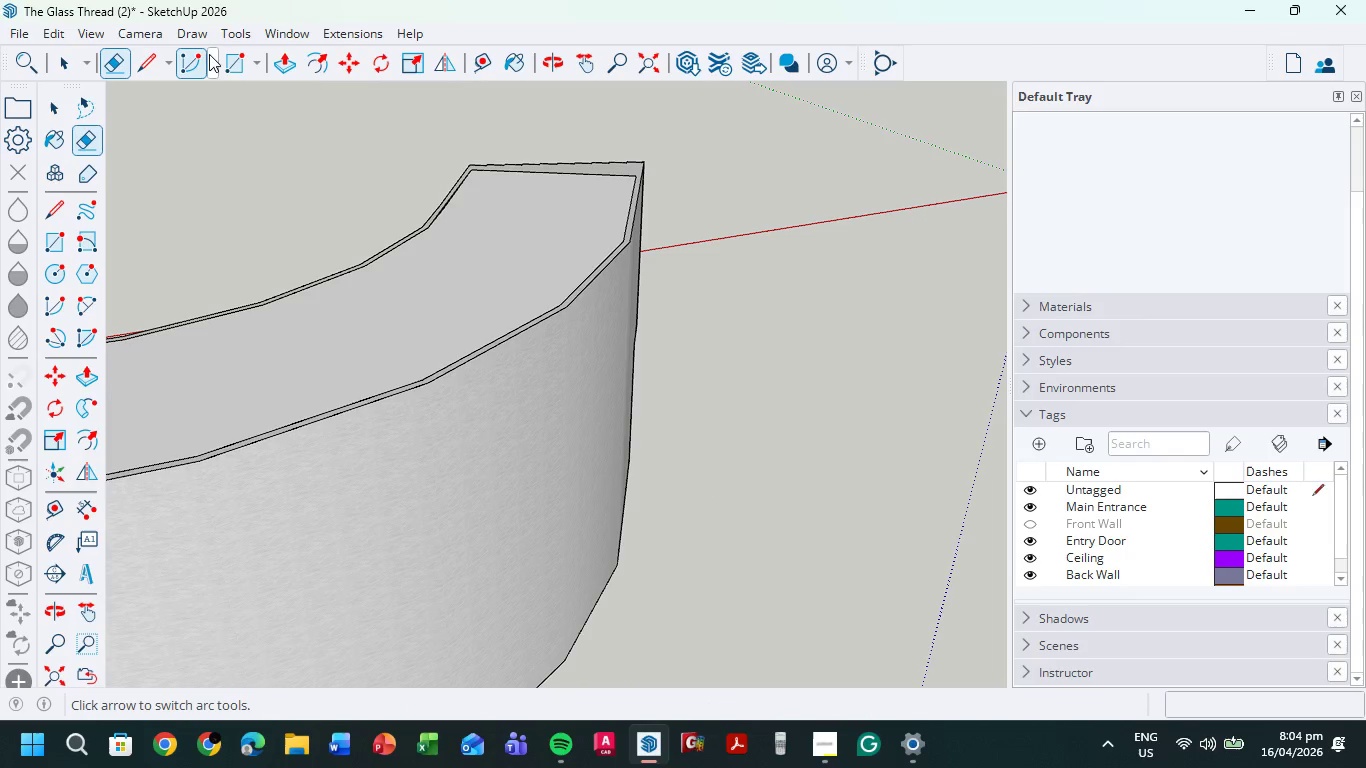 
key(Control+Y)
 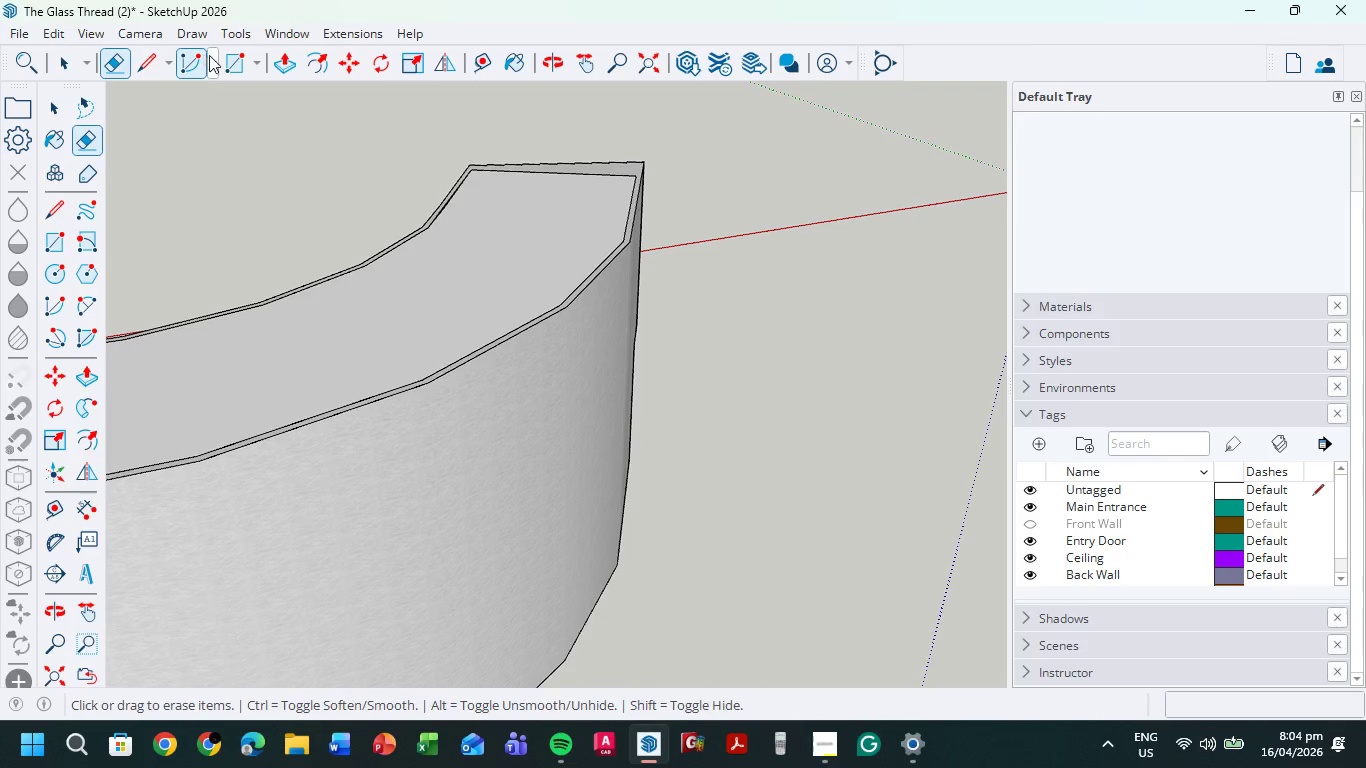 
key(Control+Y)
 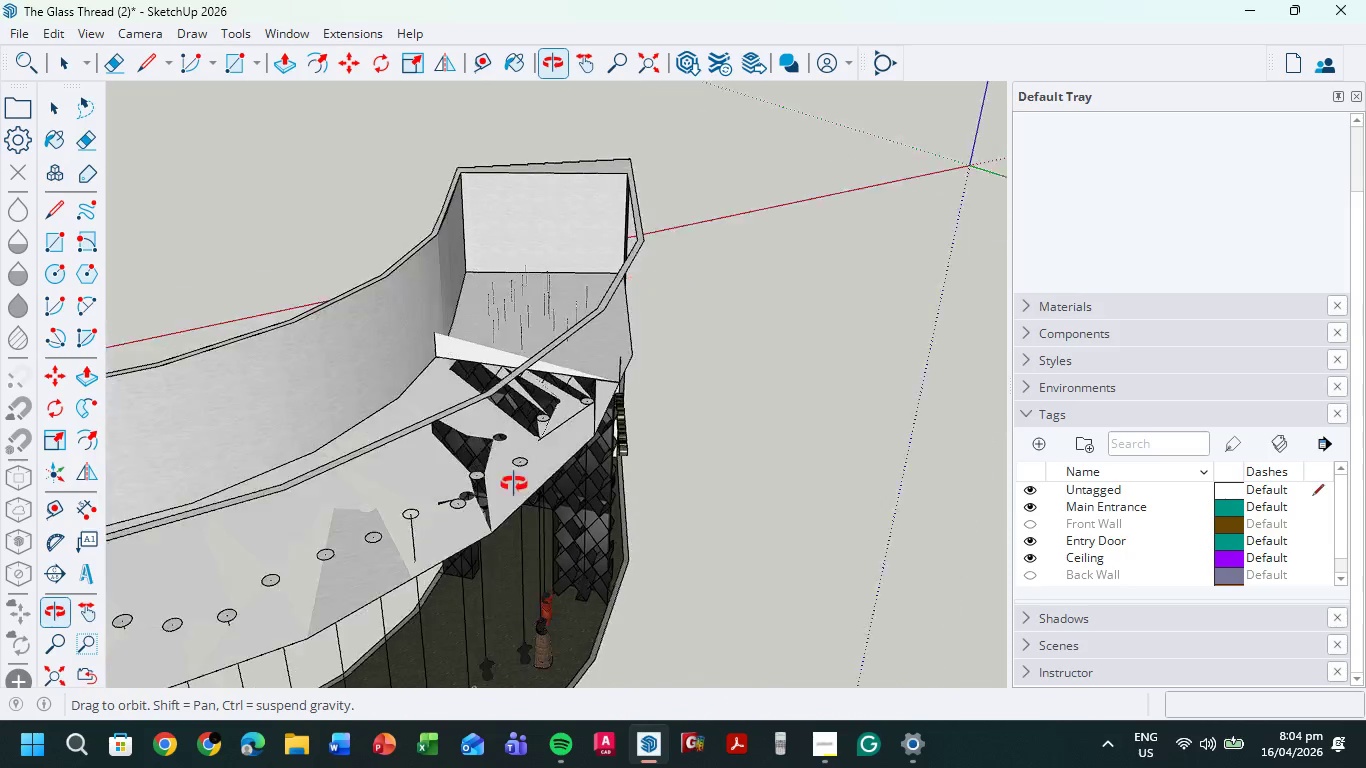 
scroll: coordinate [512, 380], scroll_direction: up, amount: 2.0
 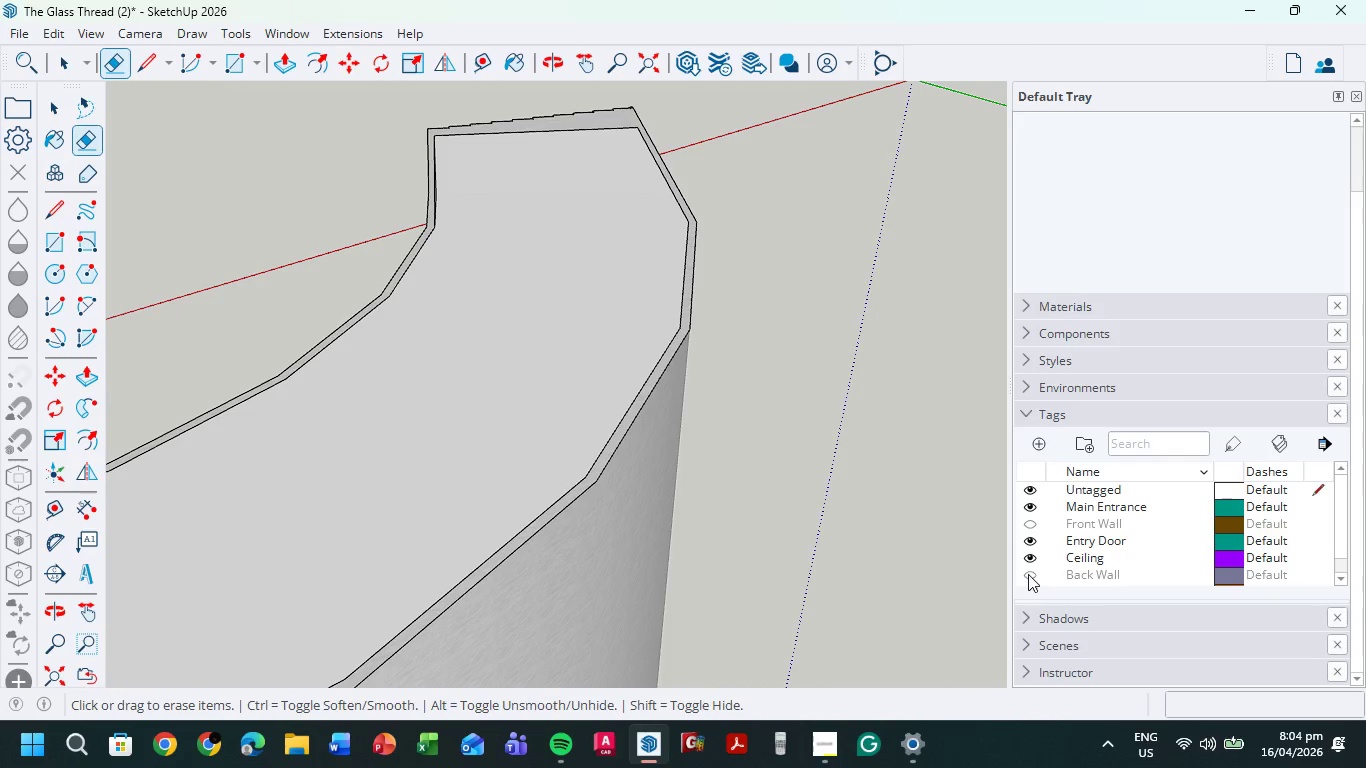 
left_click([1030, 574])
 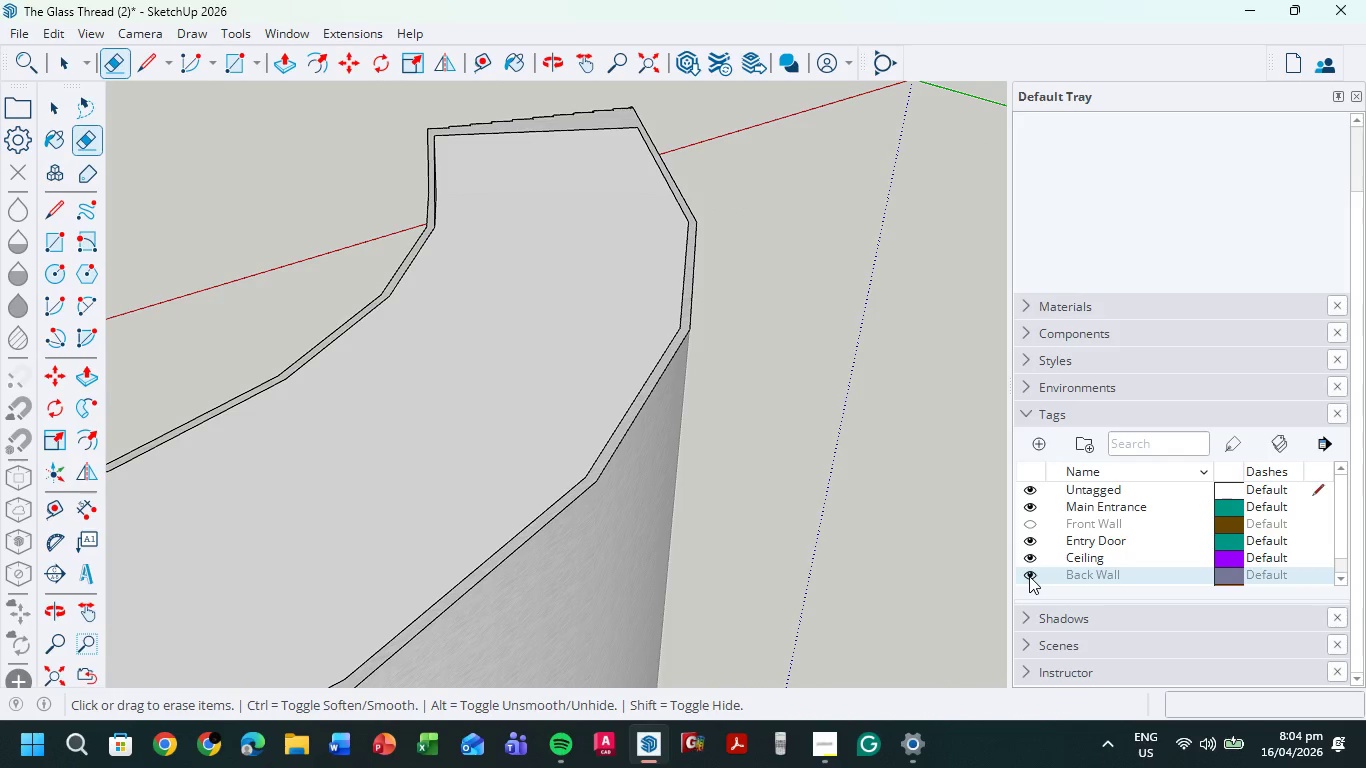 
left_click([1029, 576])
 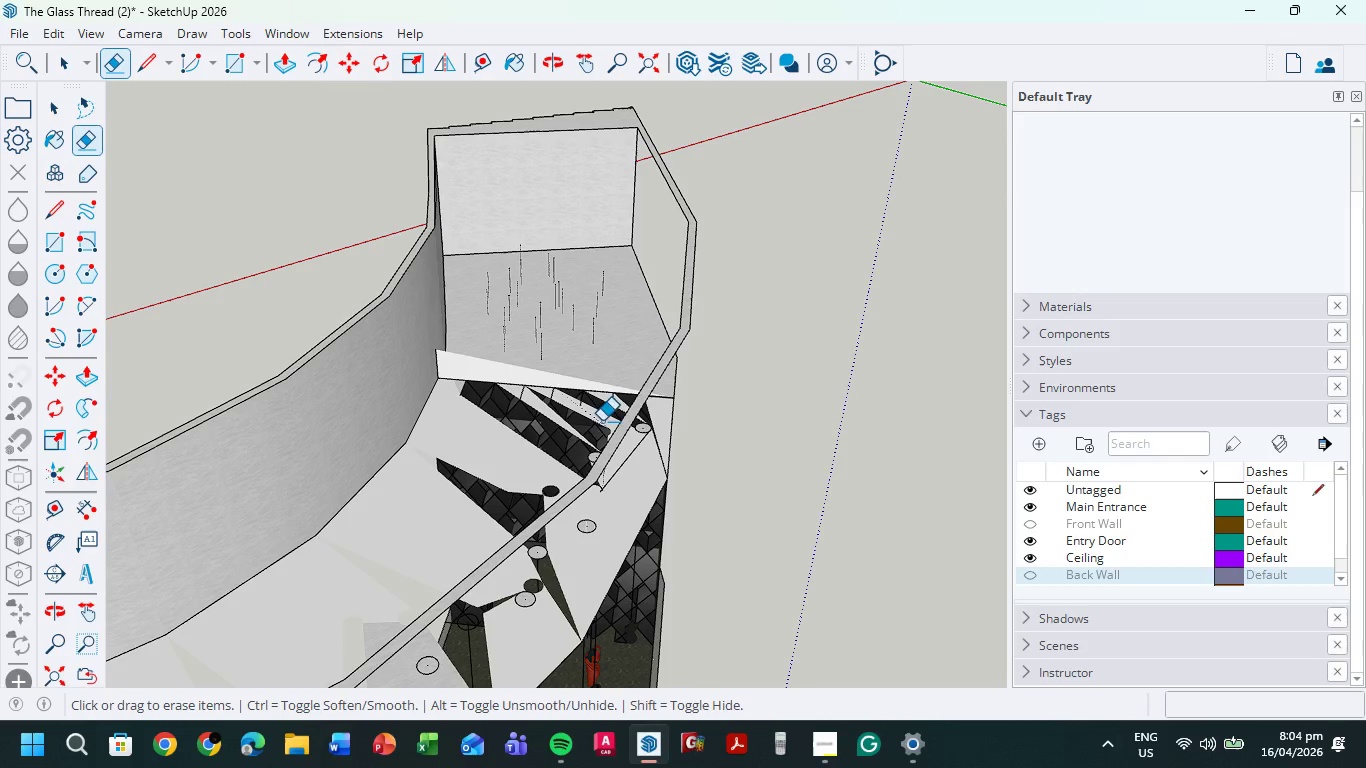 
left_click([67, 54])
 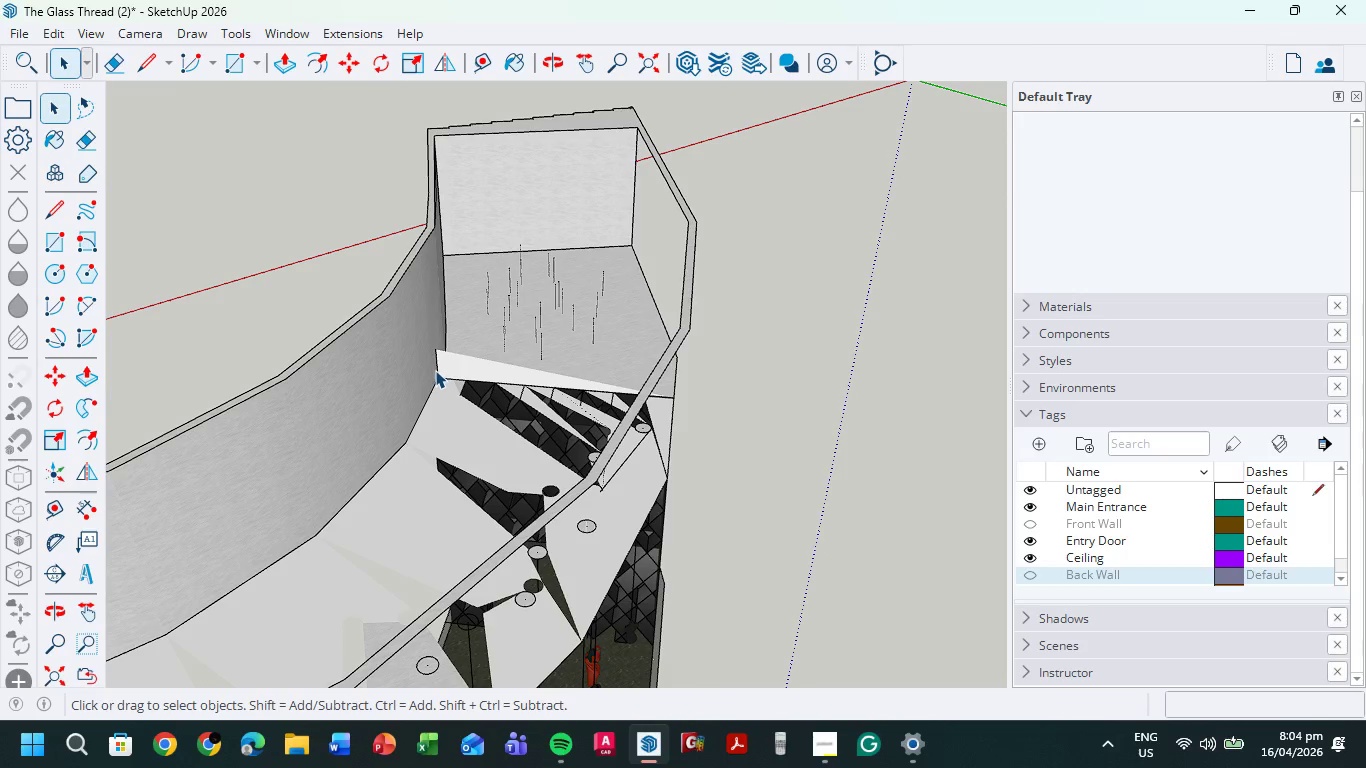 
left_click([437, 368])
 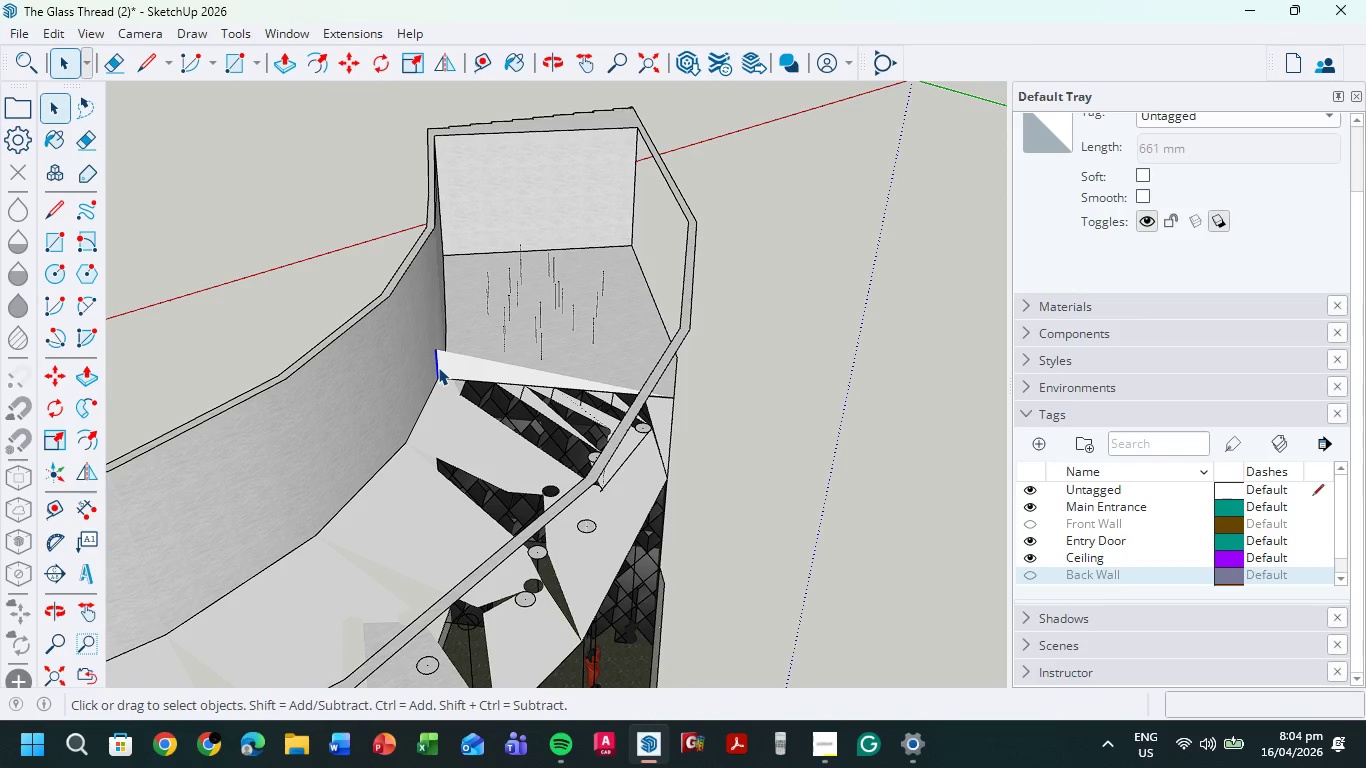 
key(Delete)
 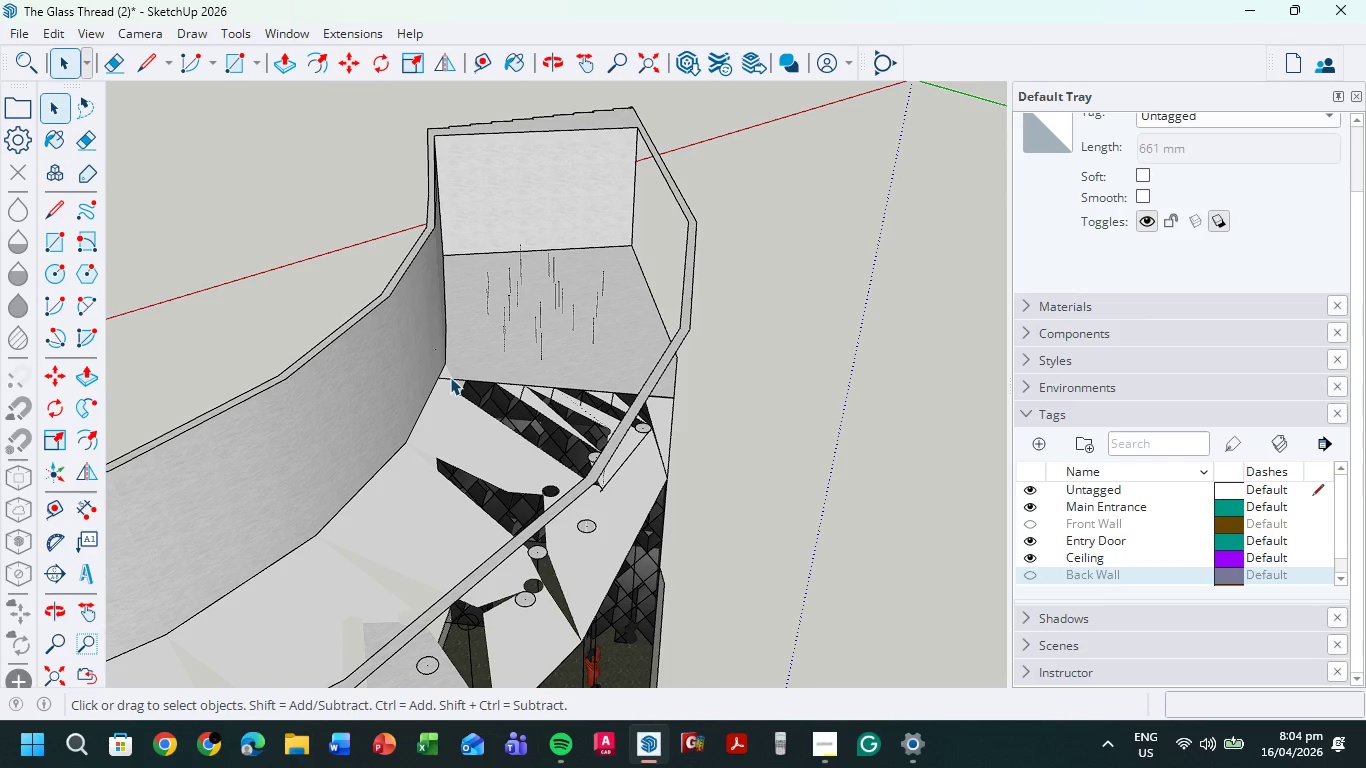 
left_click([450, 377])
 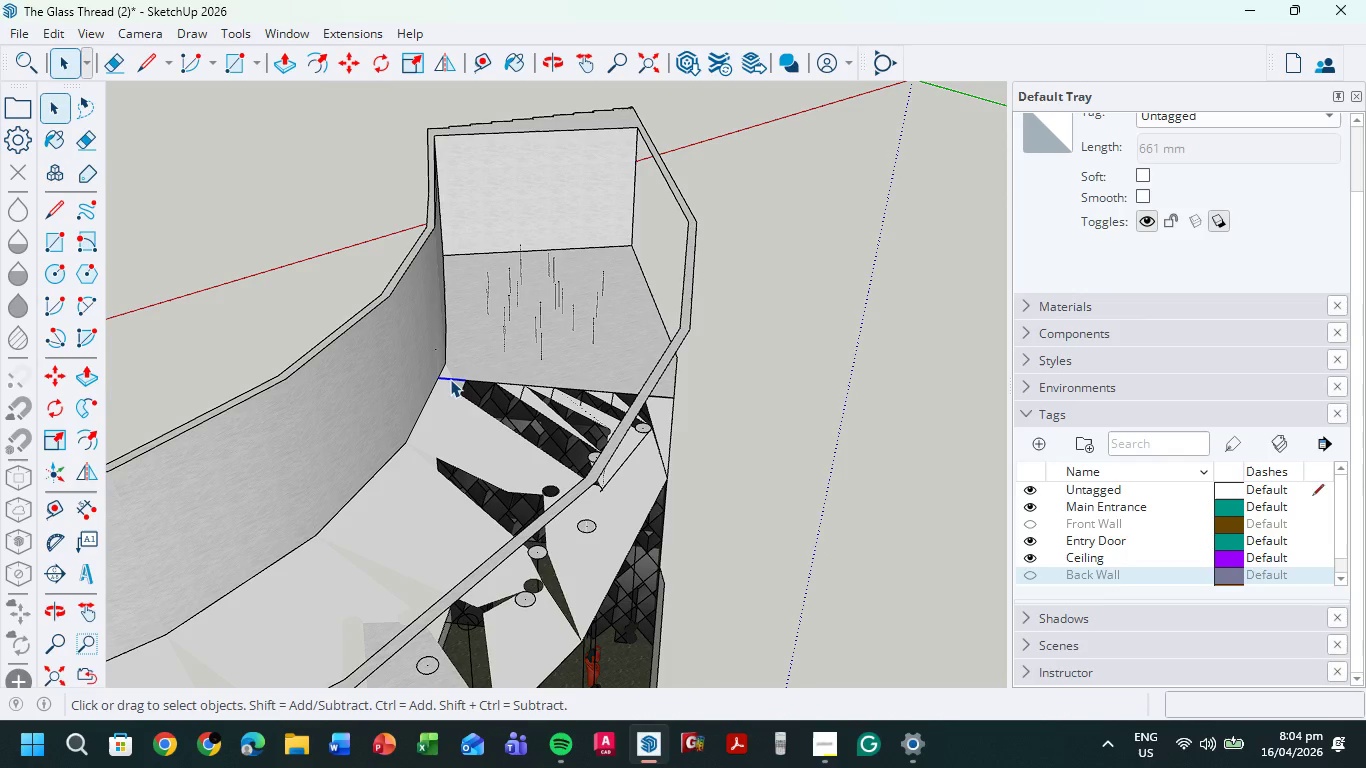 
key(Delete)
 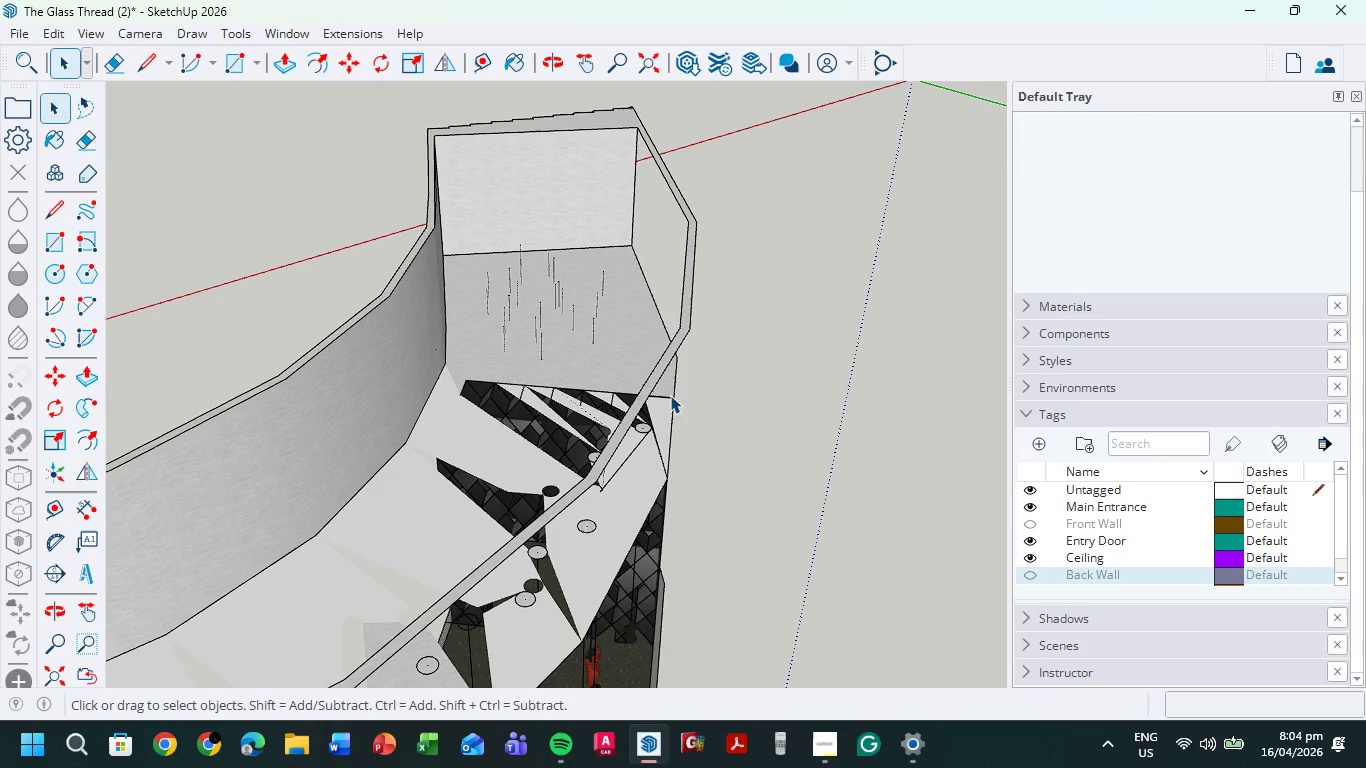 
left_click([667, 395])
 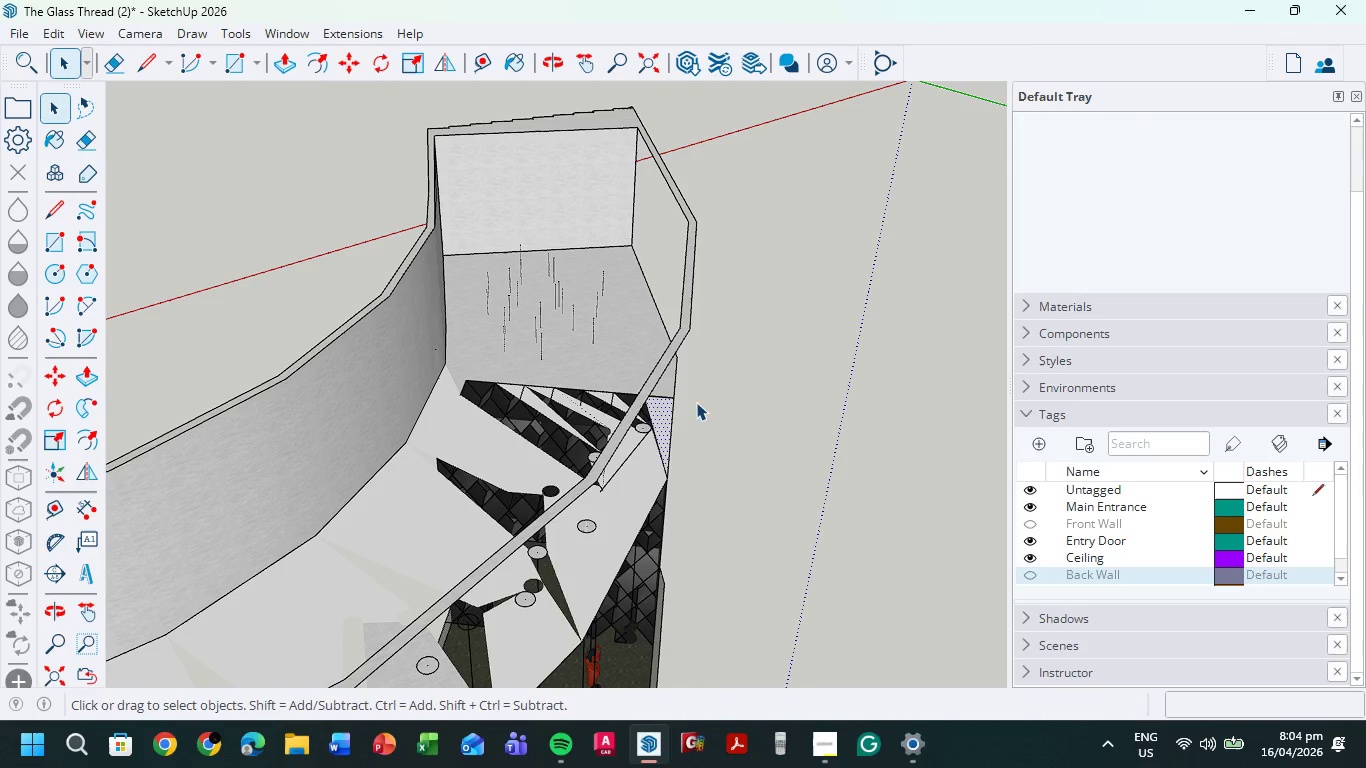 
key(Delete)
 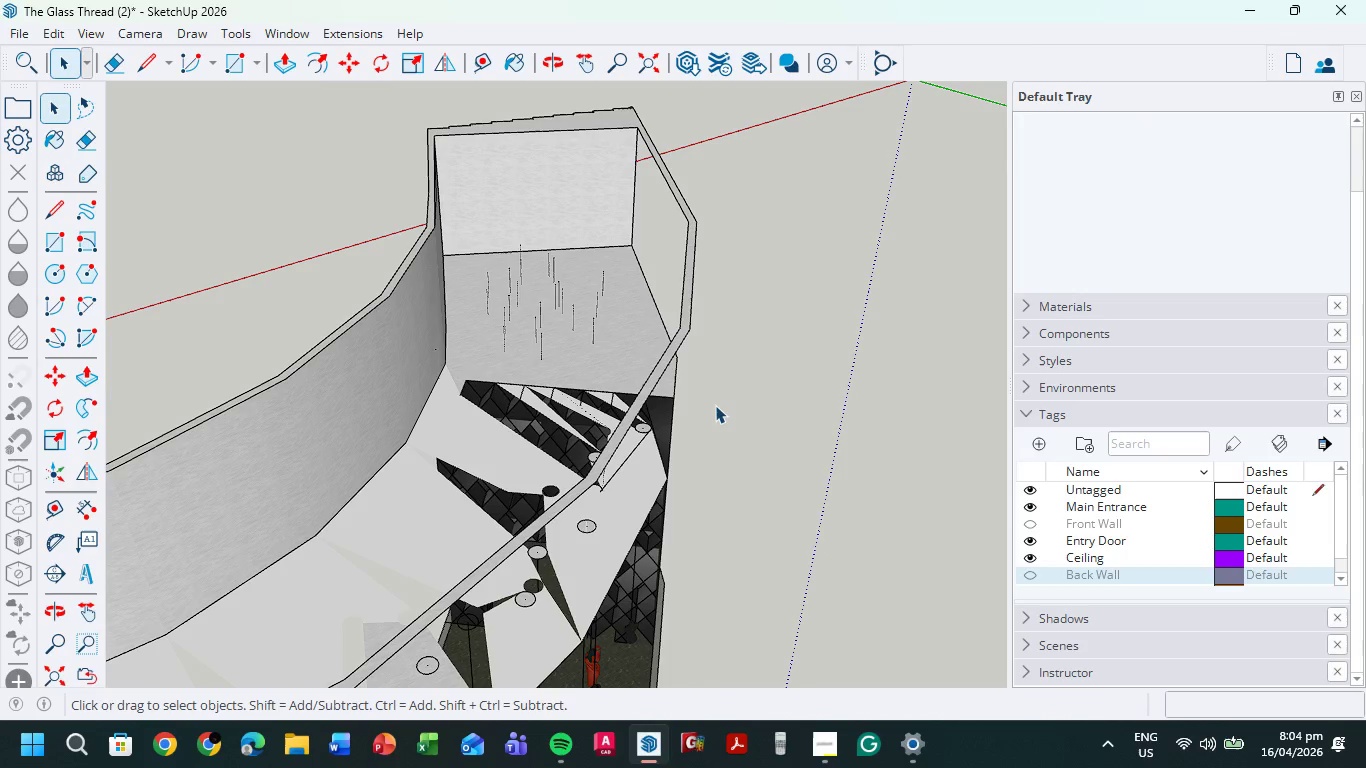 
key(Control+ControlLeft)
 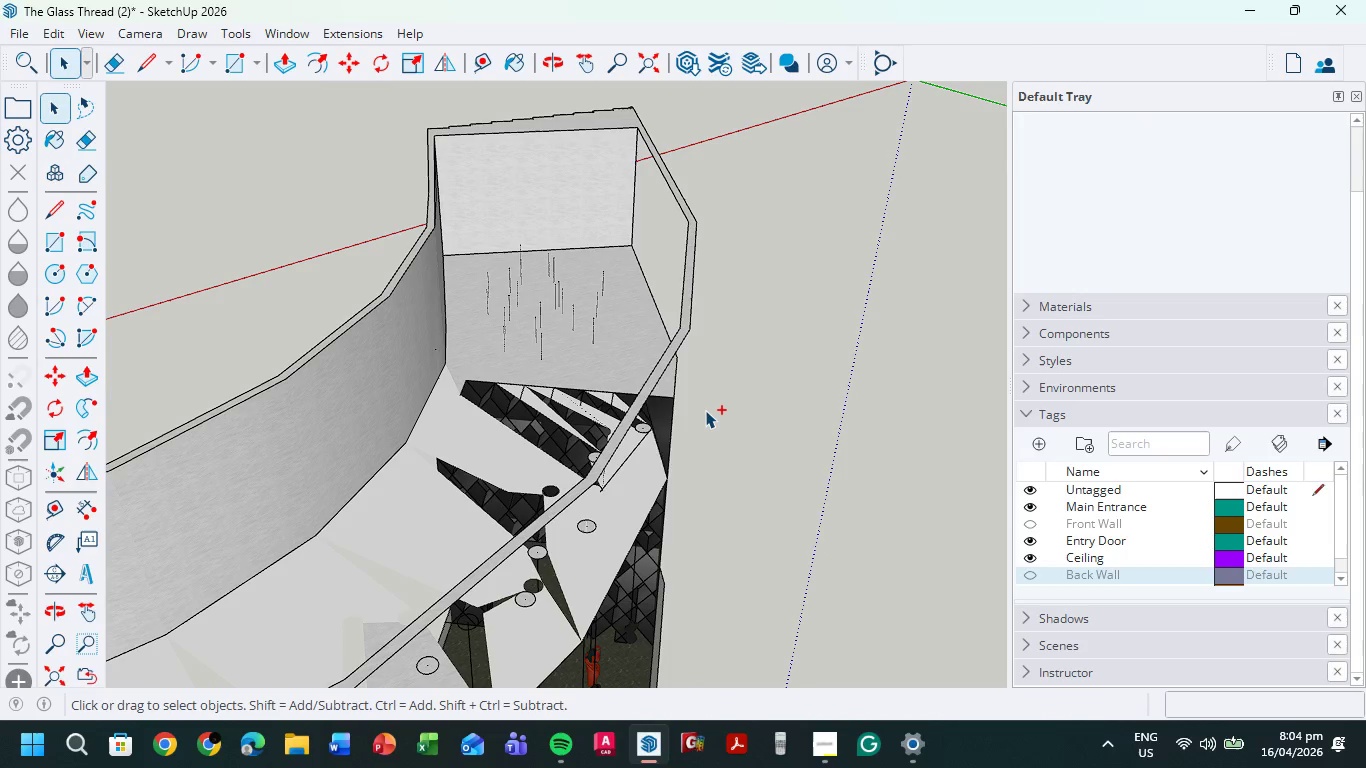 
key(Control+Z)
 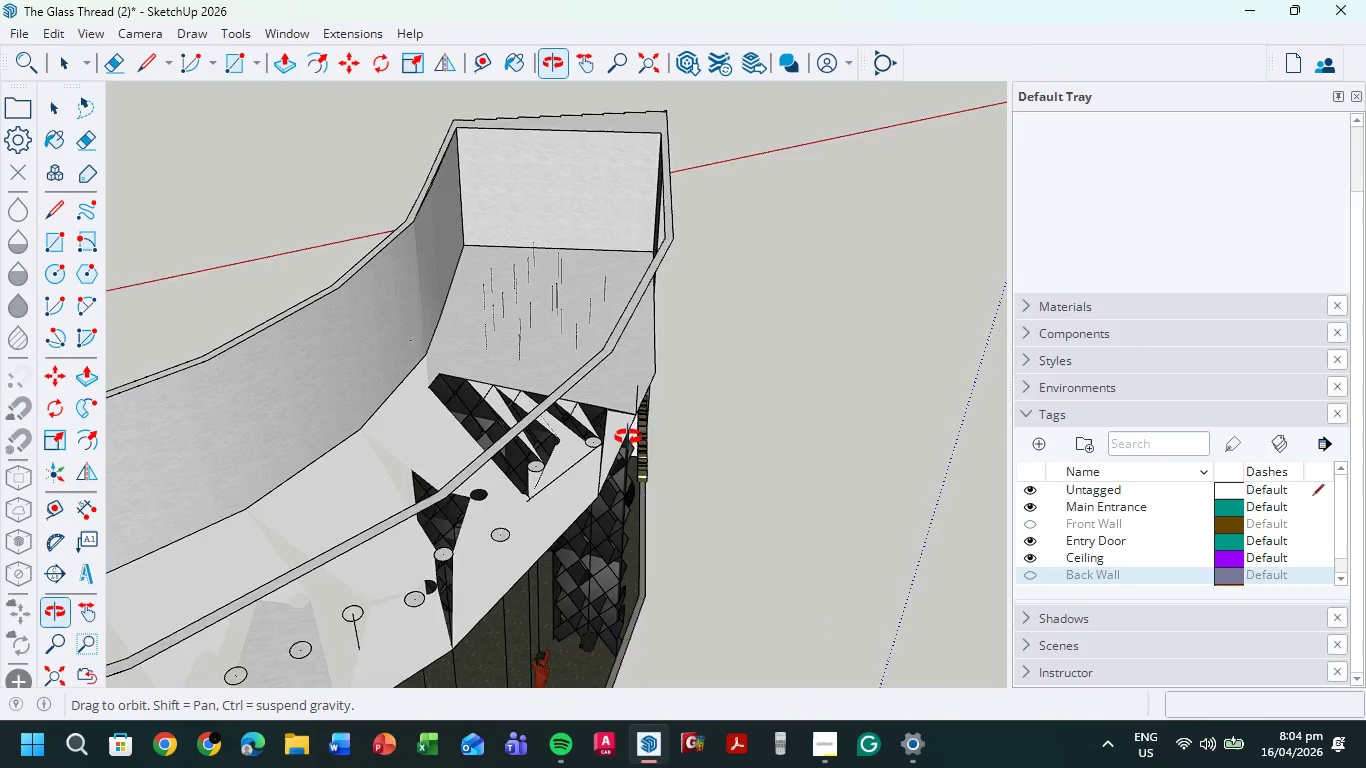 
scroll: coordinate [569, 436], scroll_direction: up, amount: 4.0
 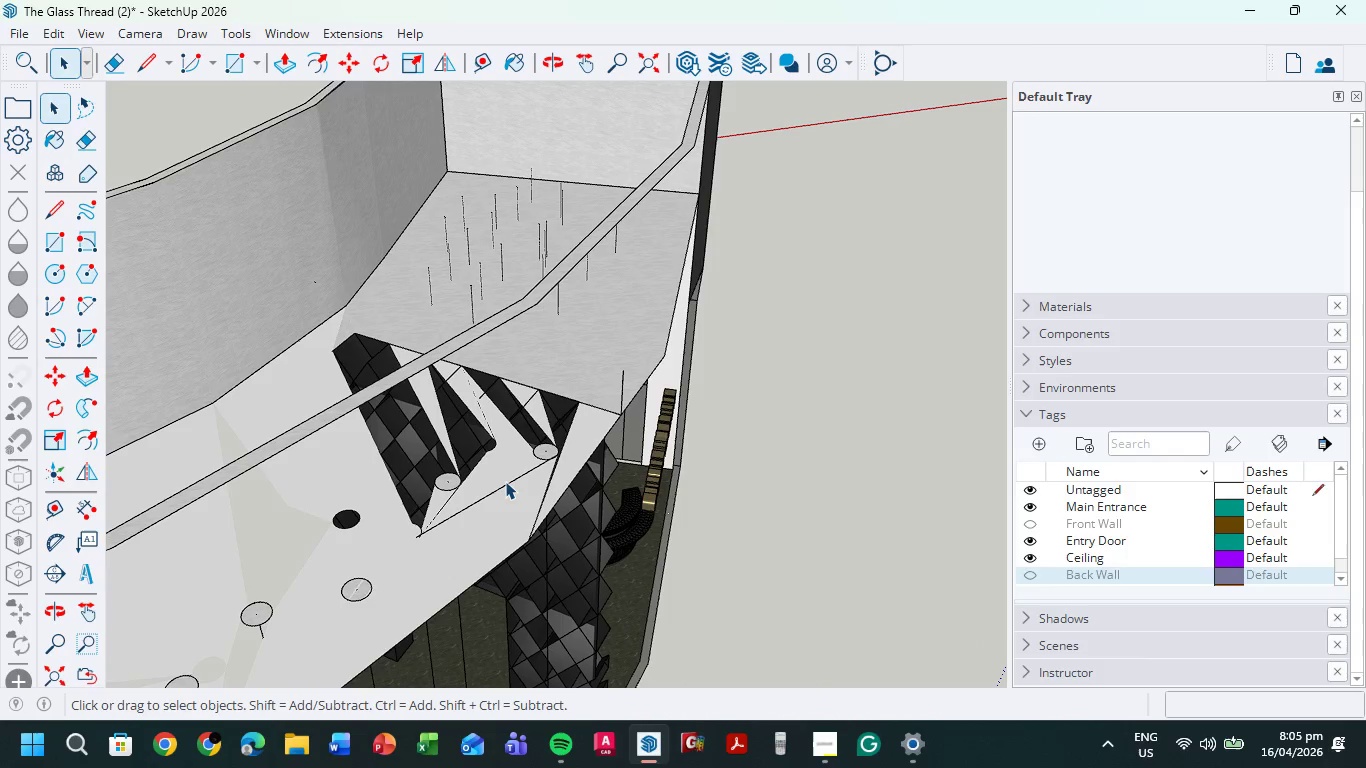 
left_click([505, 481])
 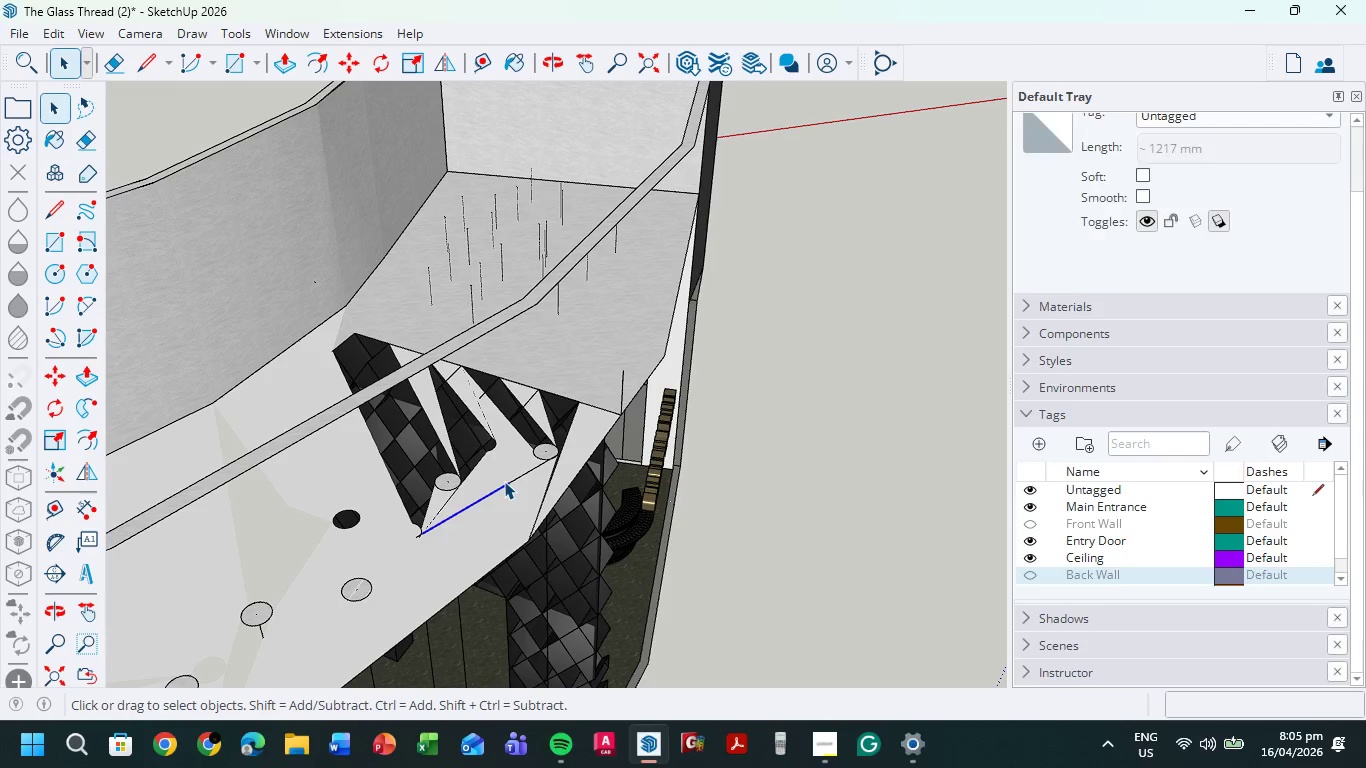 
key(Delete)
 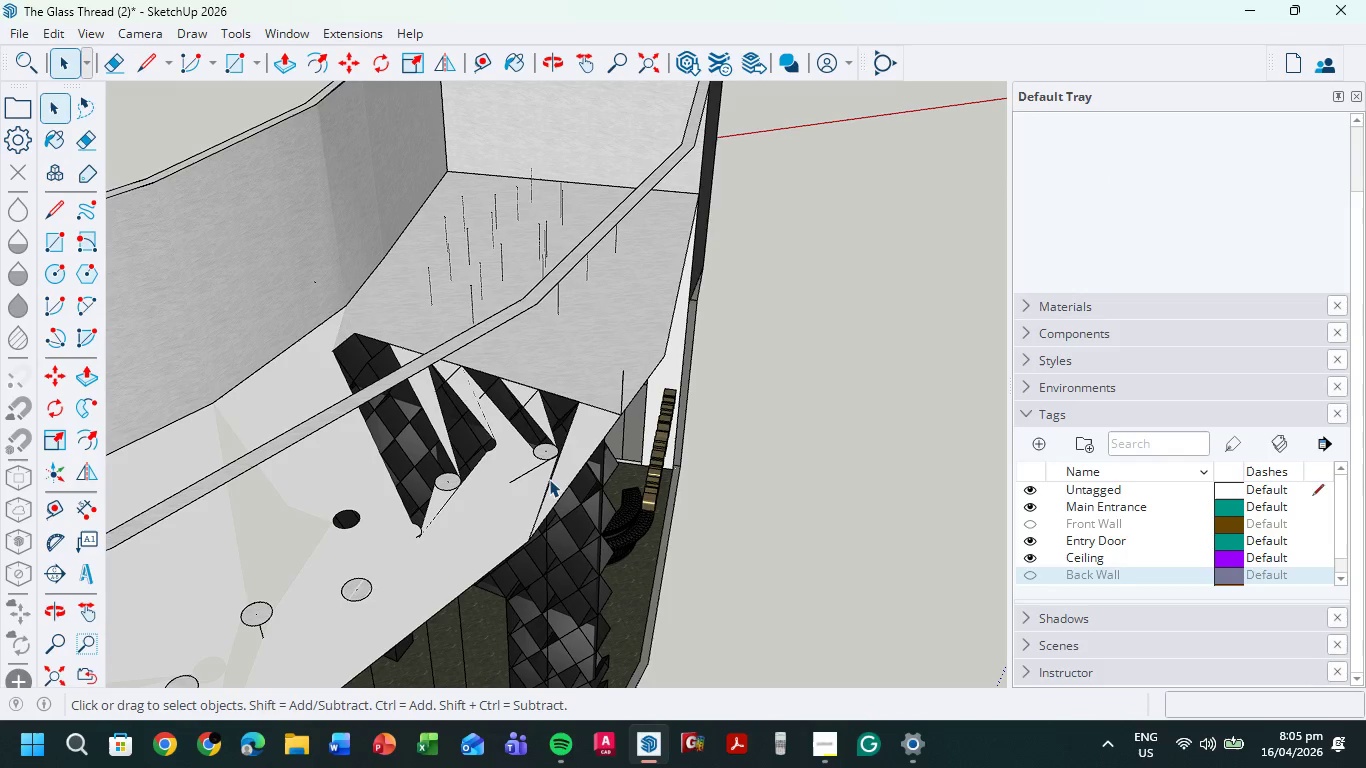 
left_click([547, 479])
 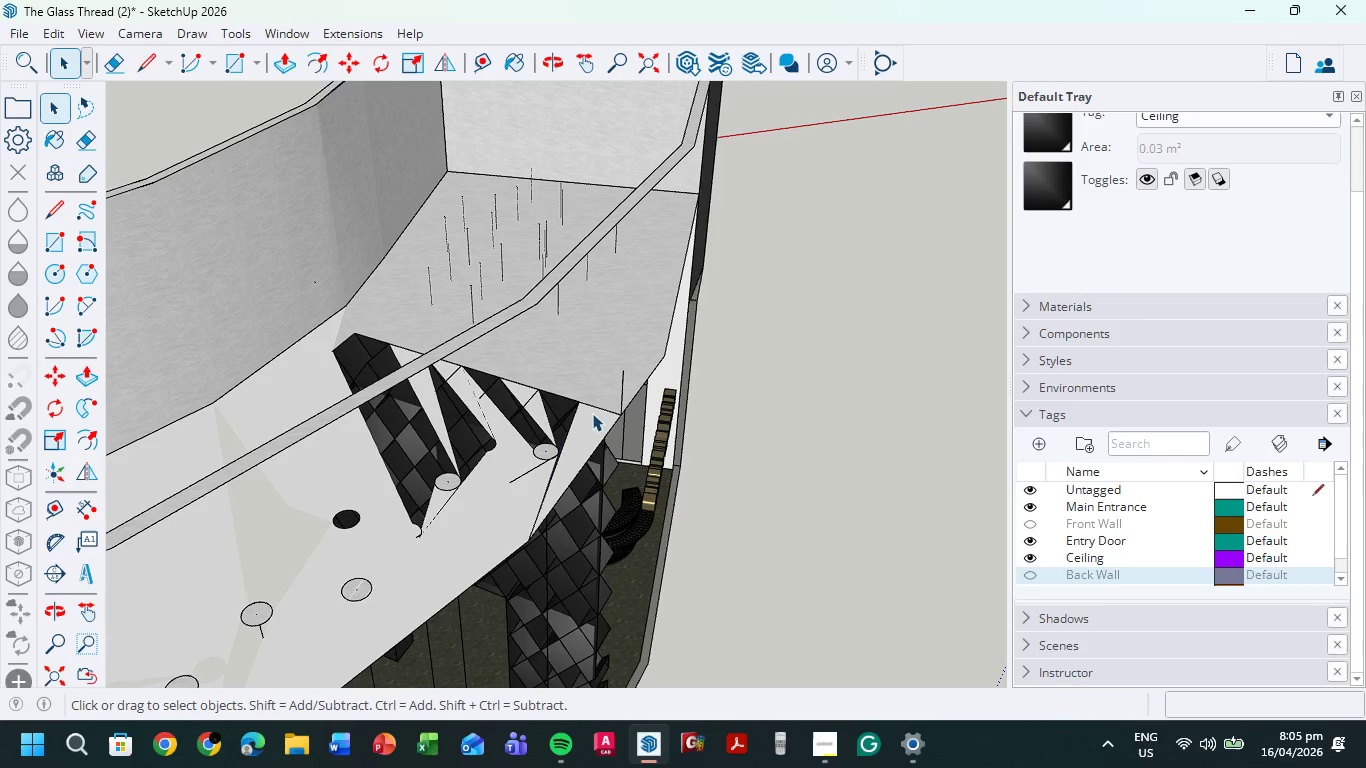 
left_click([601, 407])
 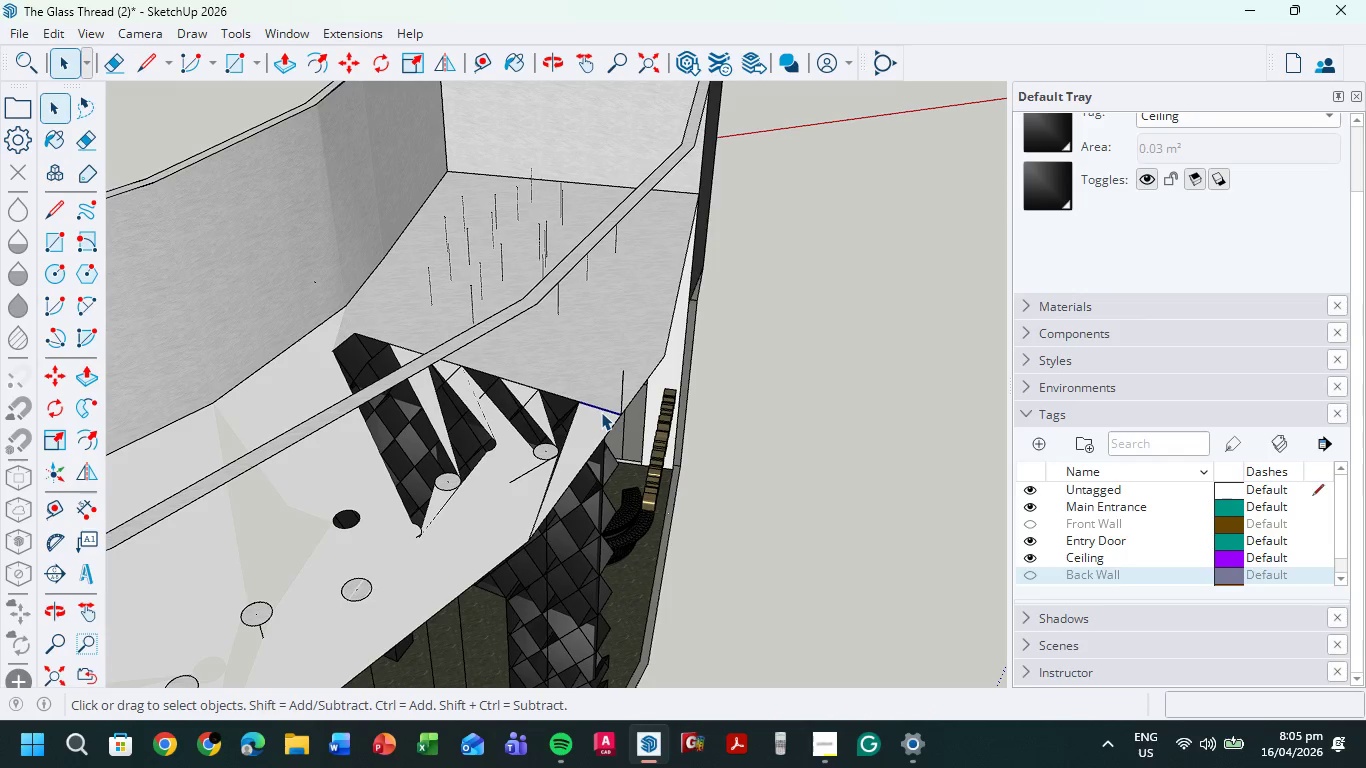 
key(Delete)
 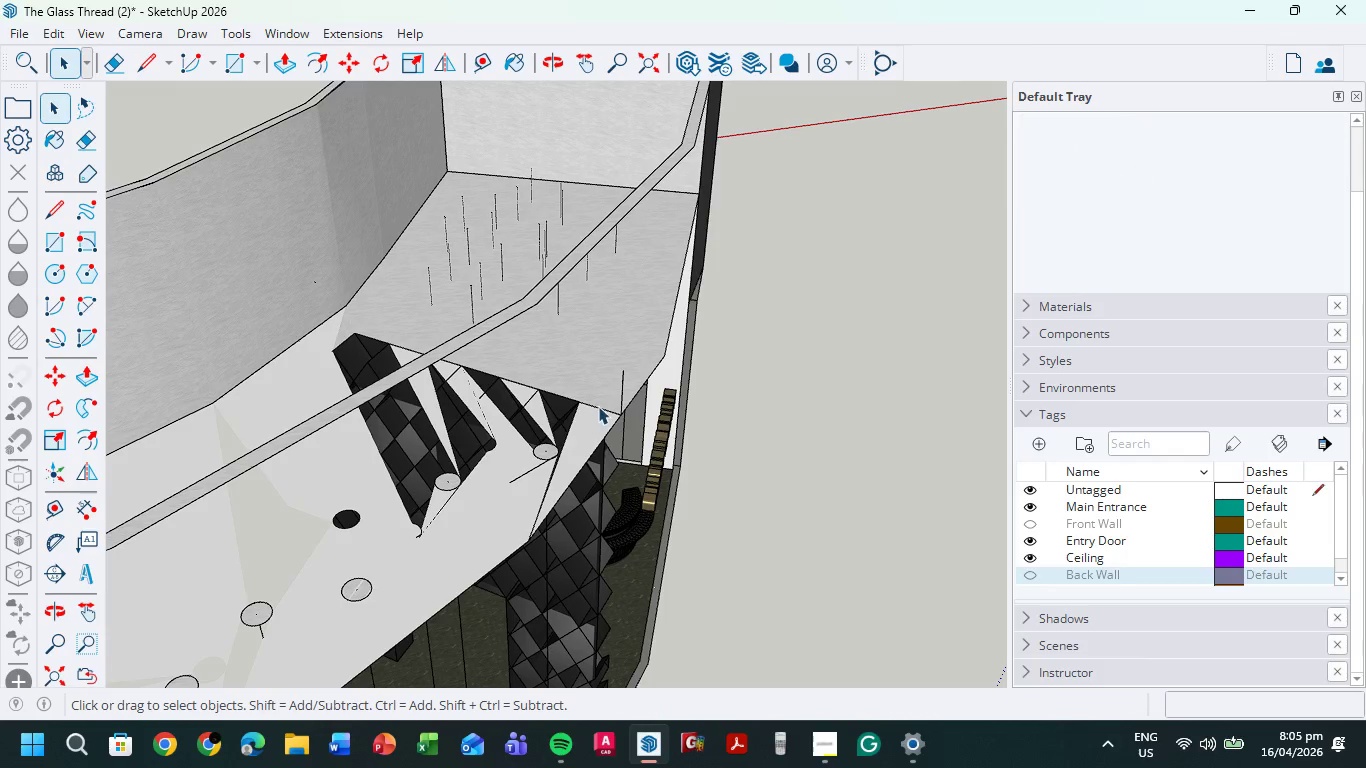 
left_click([598, 406])
 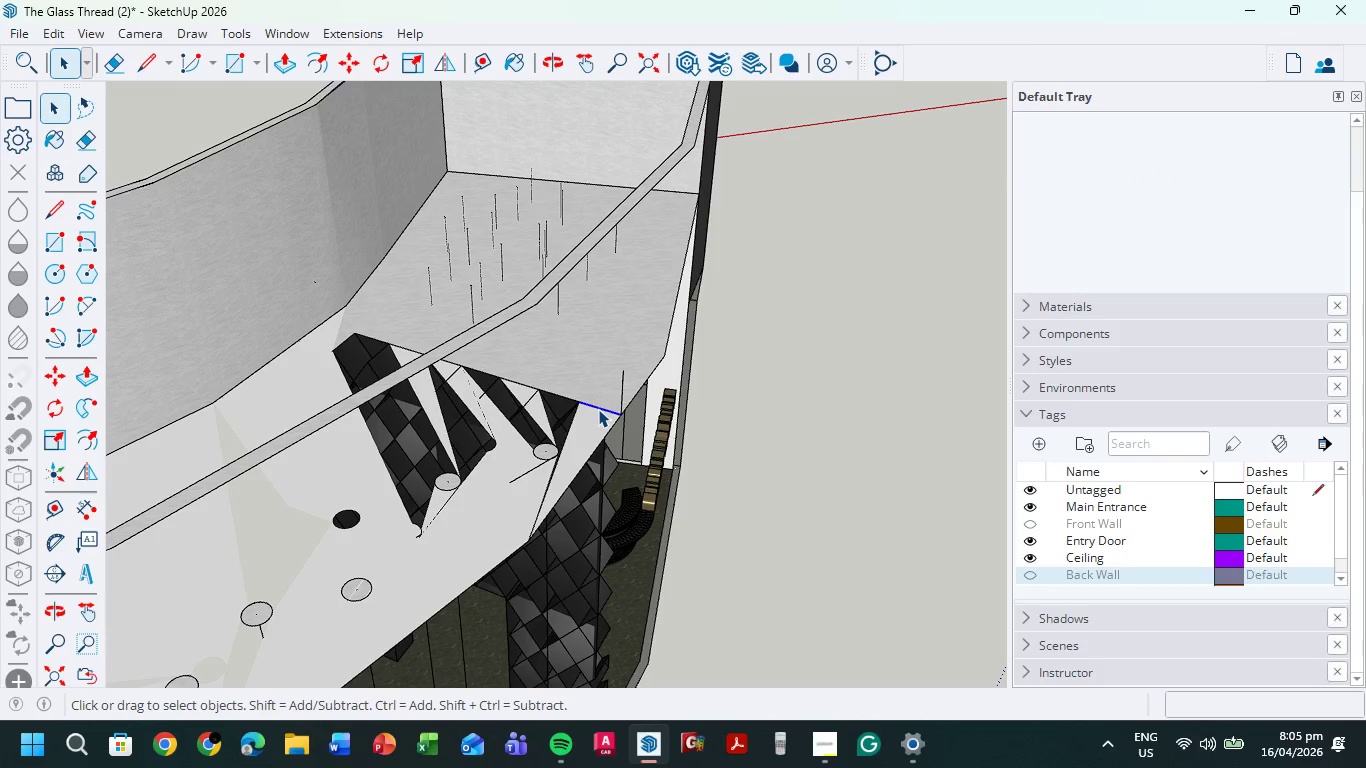 
key(Delete)
 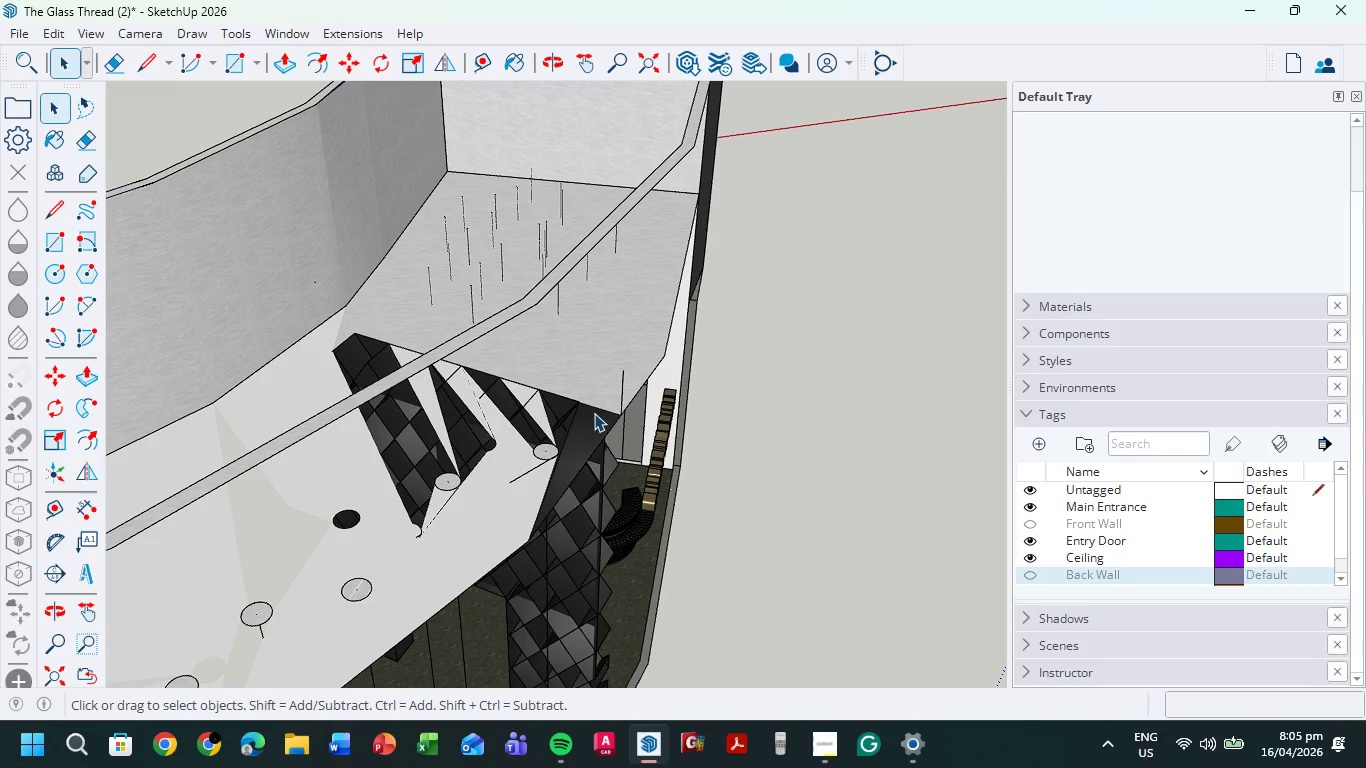 
key(Control+Z)
 